 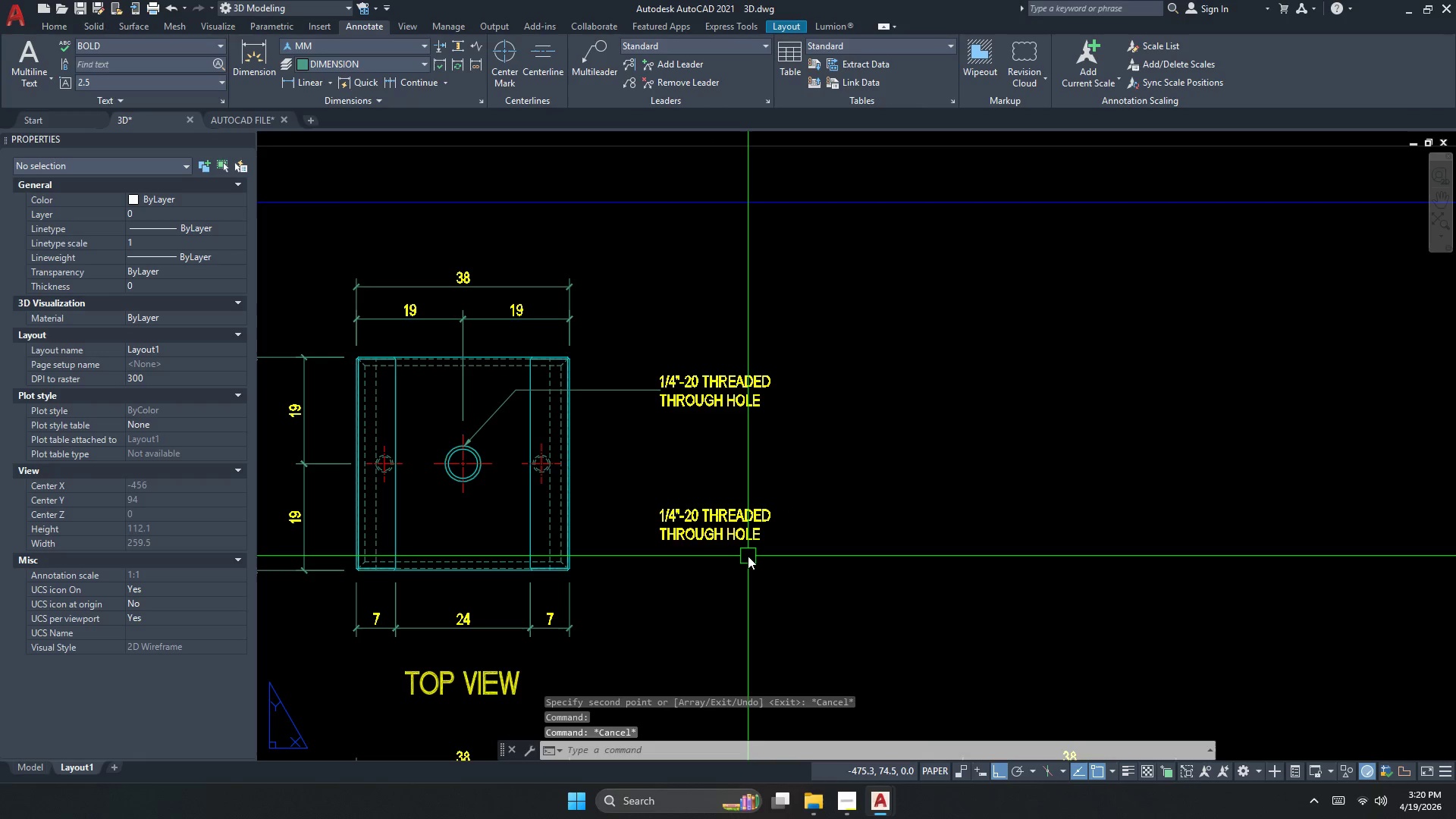 
key(Control+ControlLeft)
 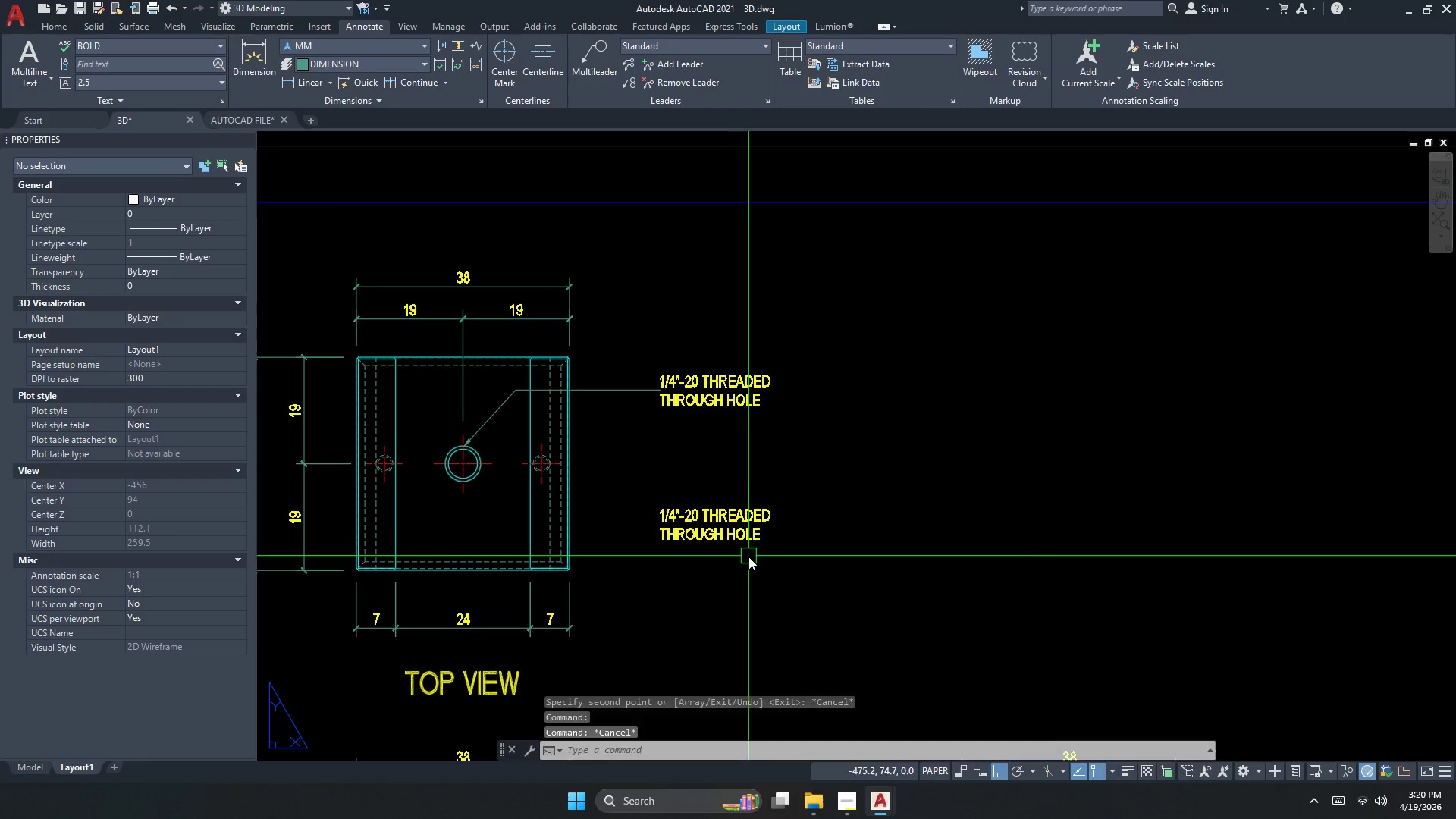 
key(Control+V)
 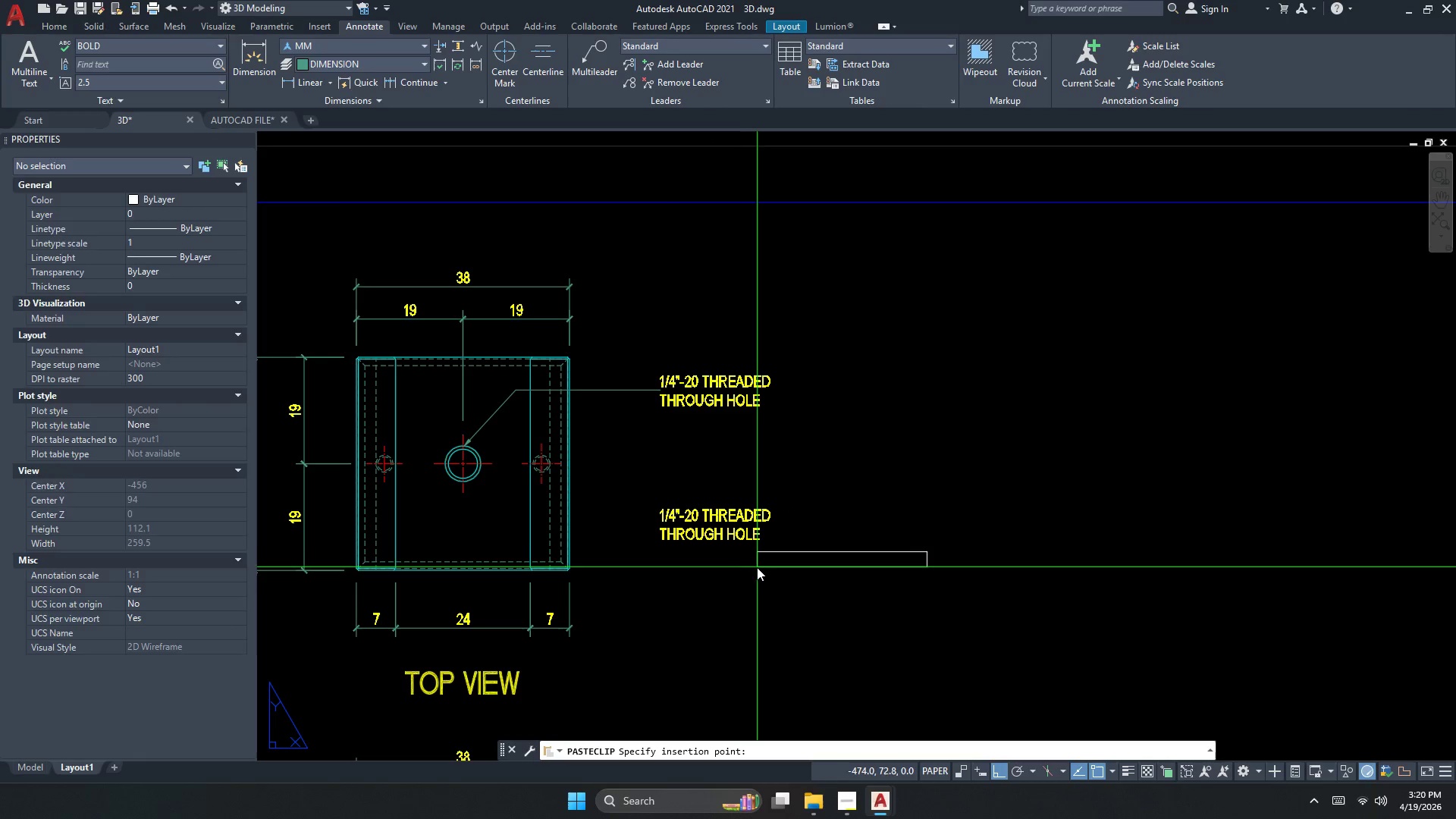 
left_click([761, 570])
 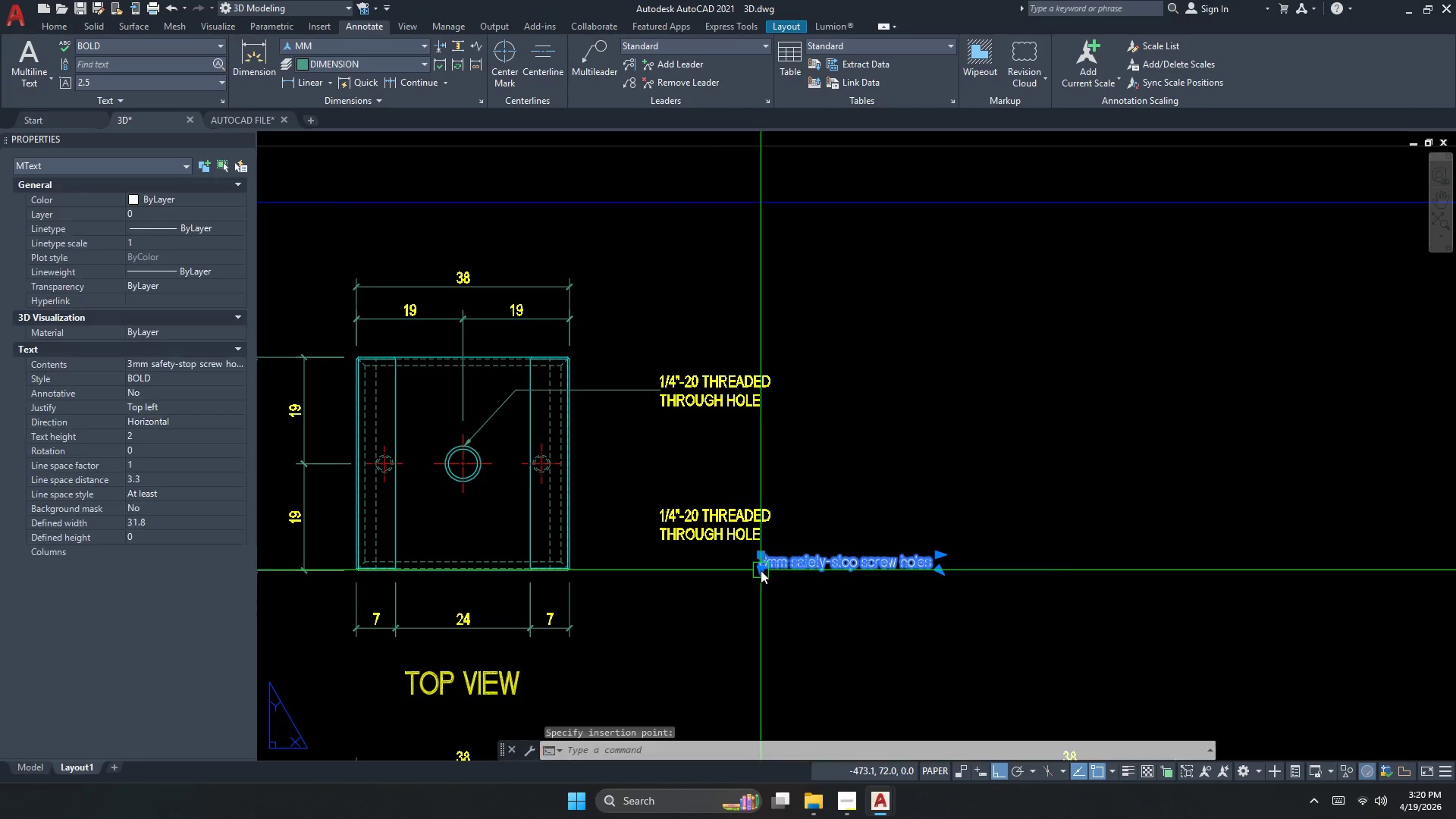 
key(Escape)
type(MA )
 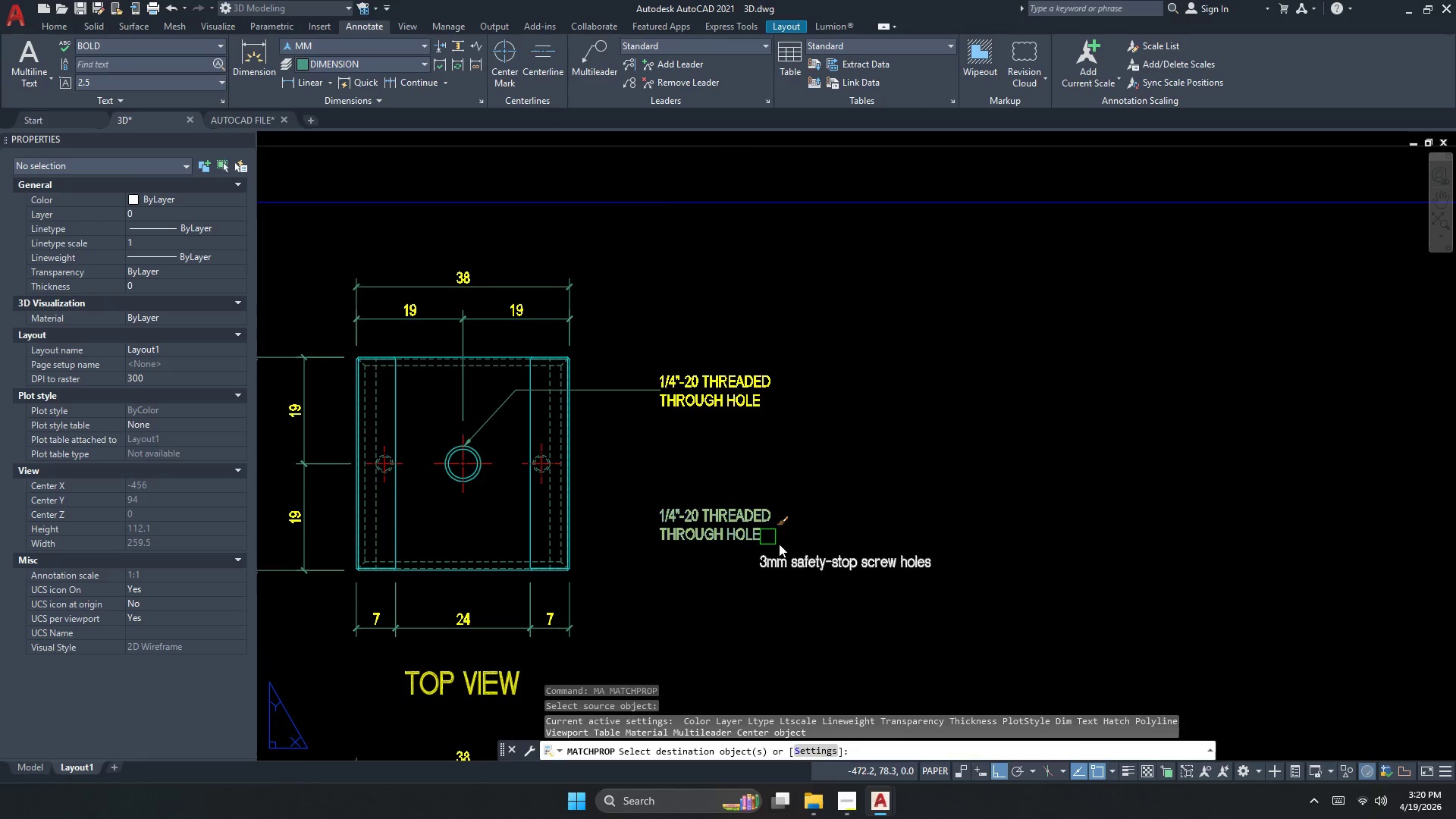 
double_click([810, 563])
 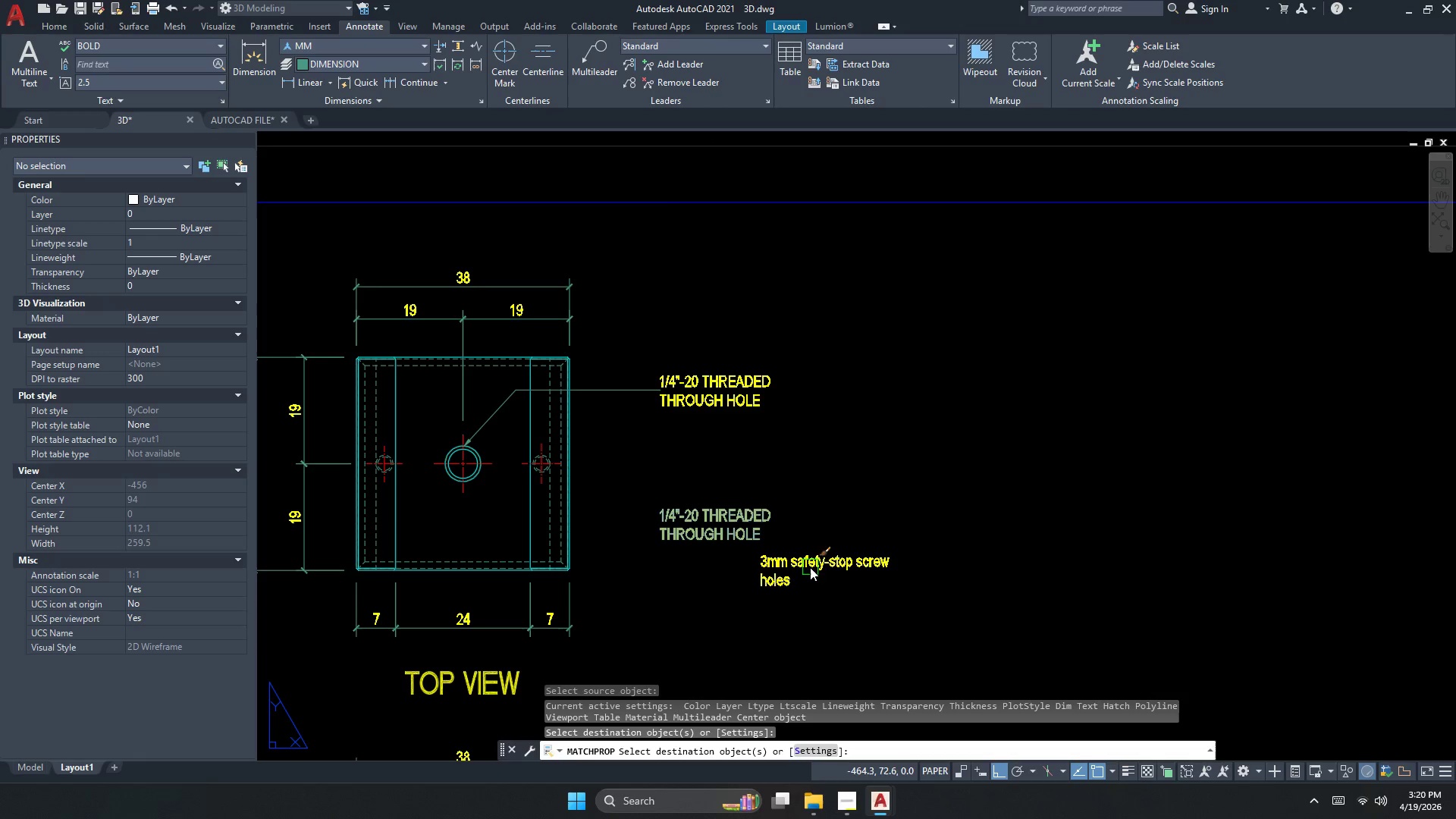 
key(Escape)
 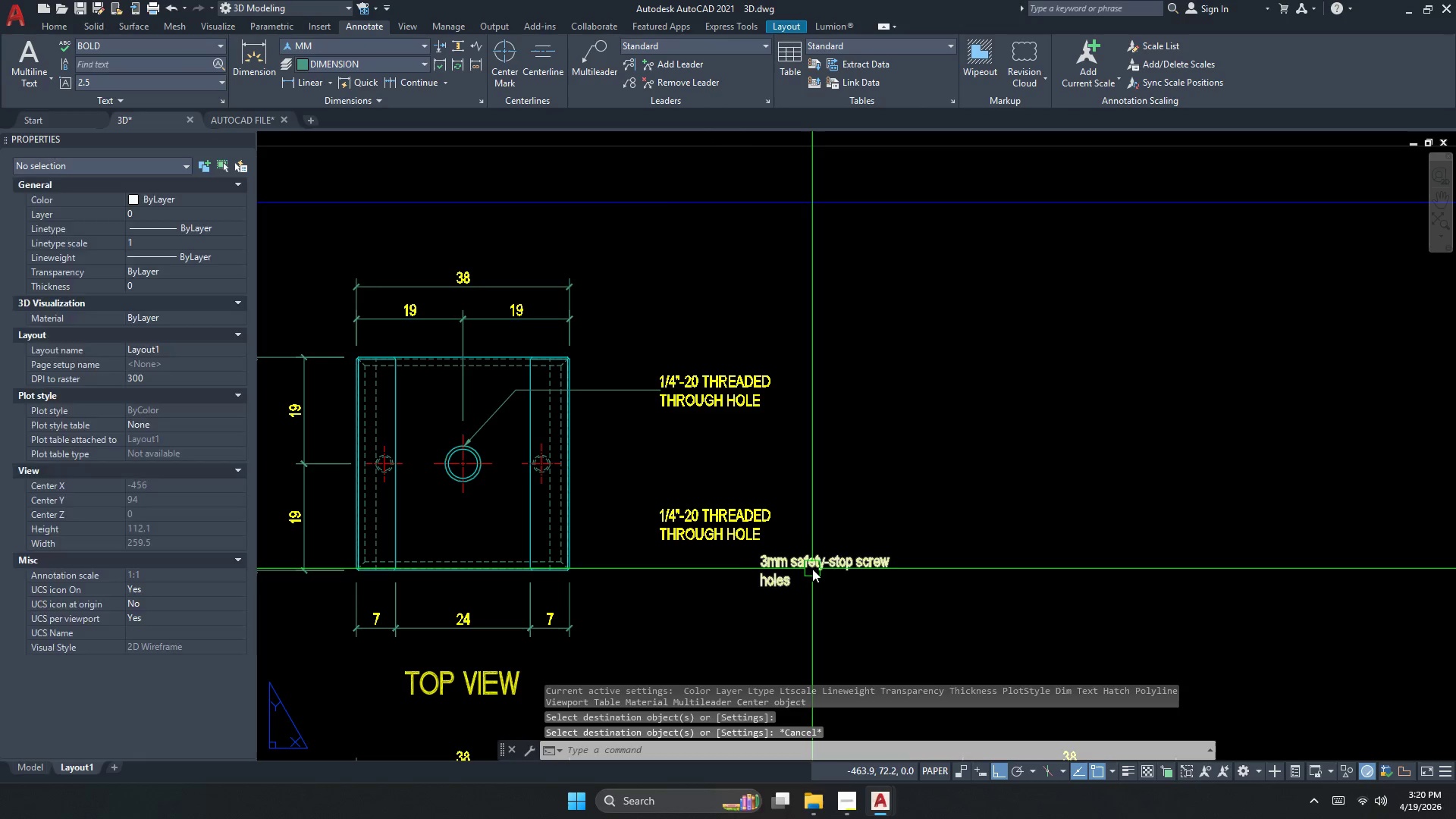 
double_click([812, 569])
 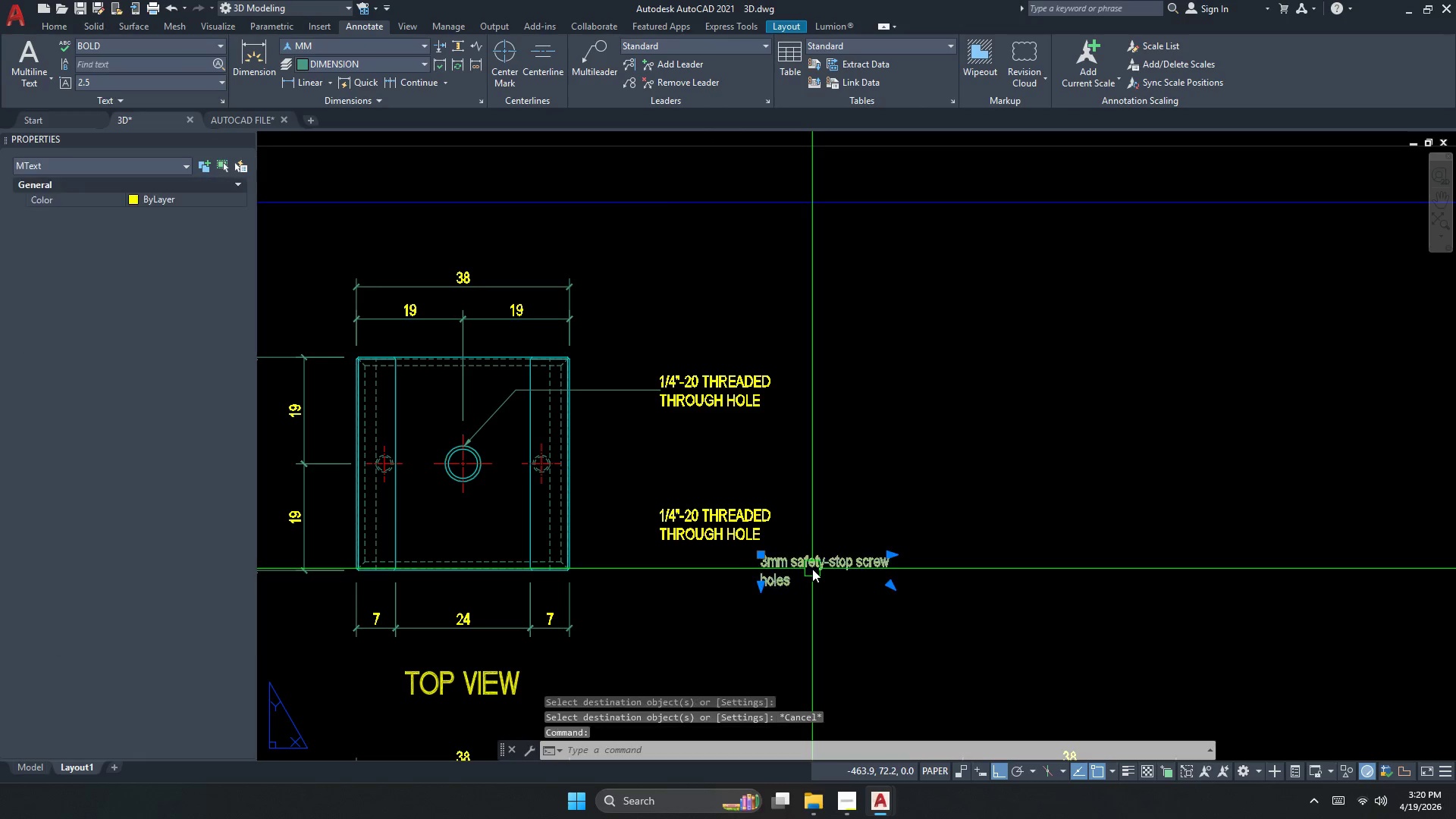 
triple_click([812, 569])
 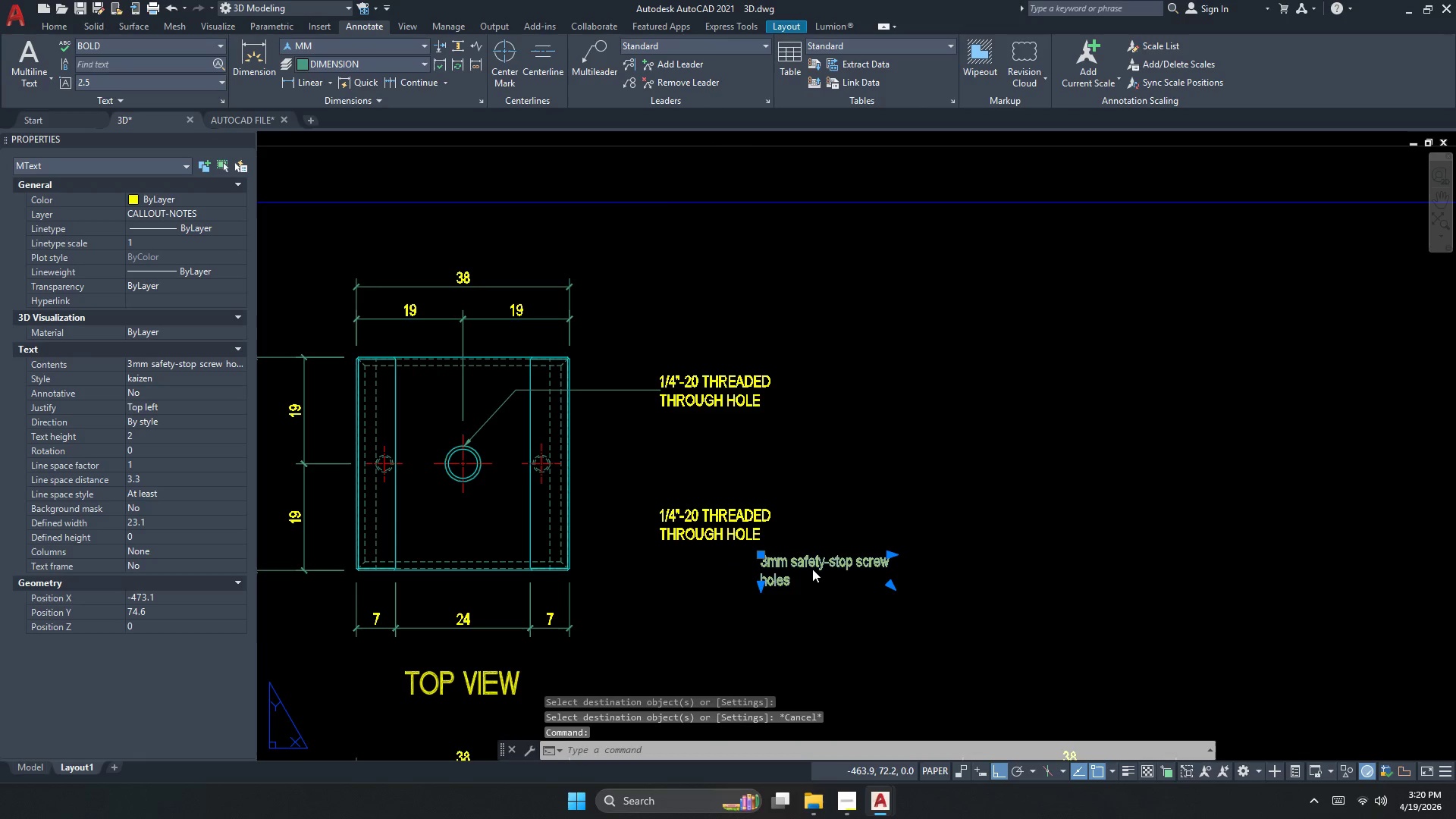 
triple_click([812, 569])
 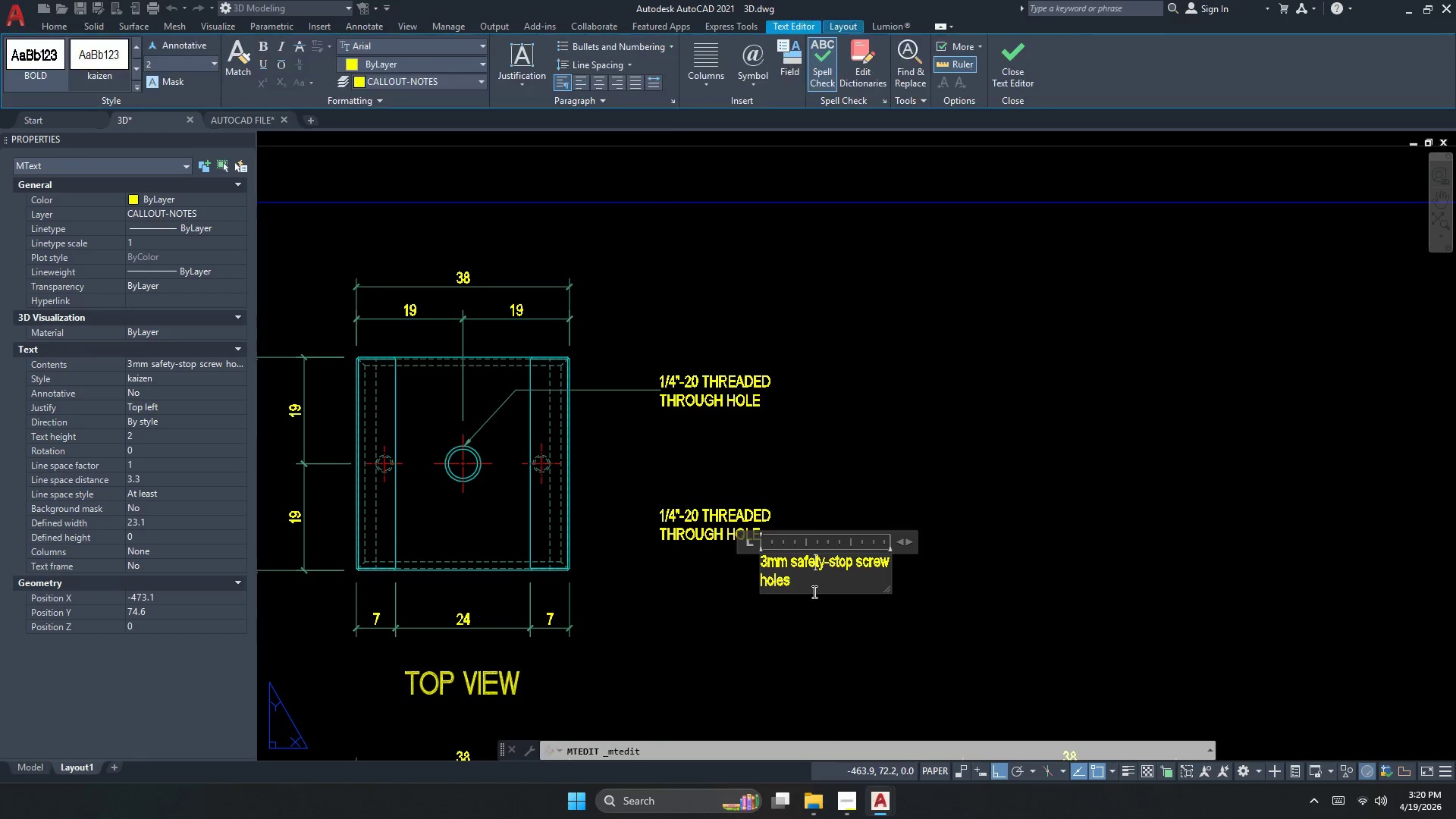 
left_click([808, 588])
 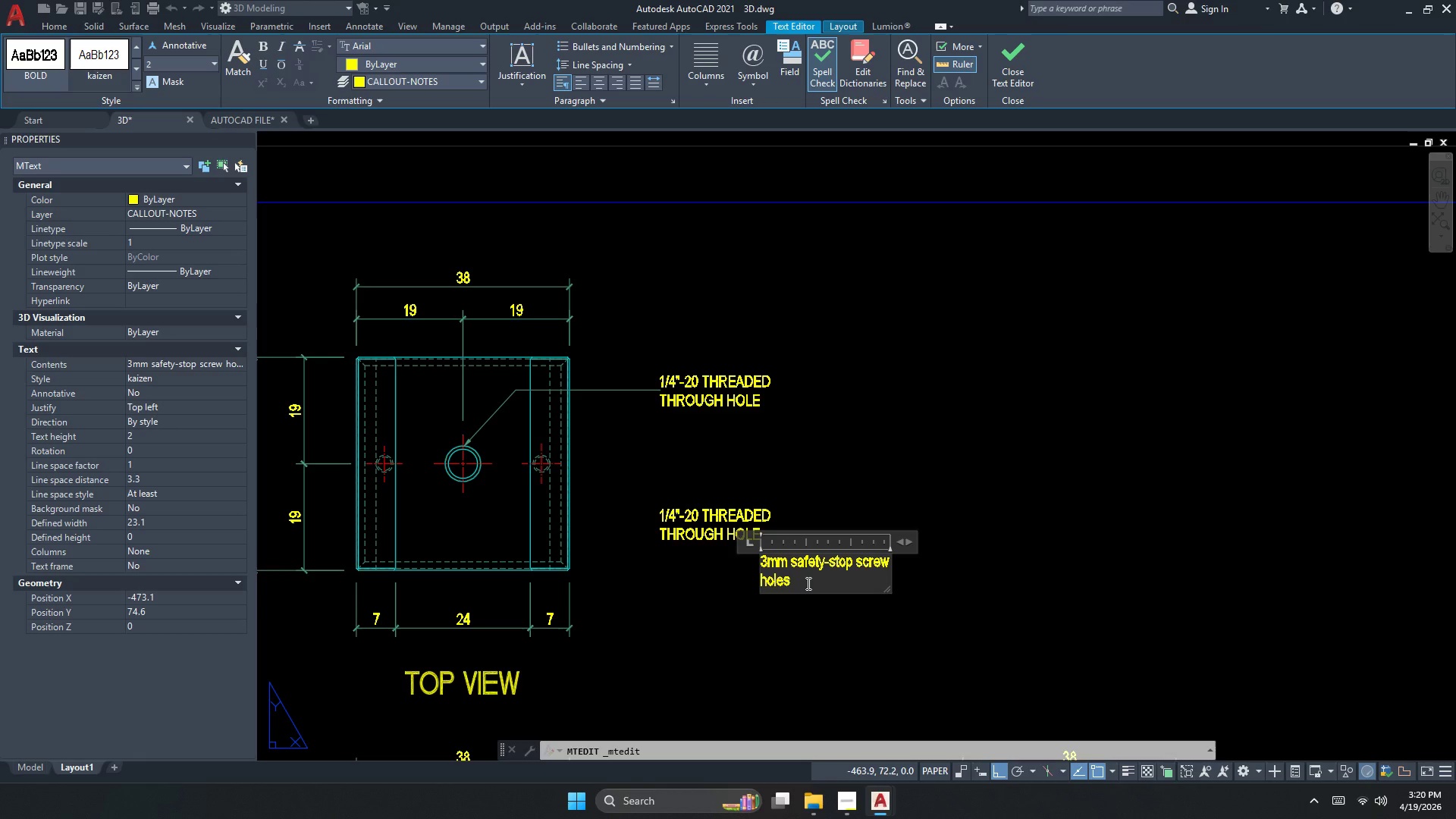 
double_click([798, 585])
 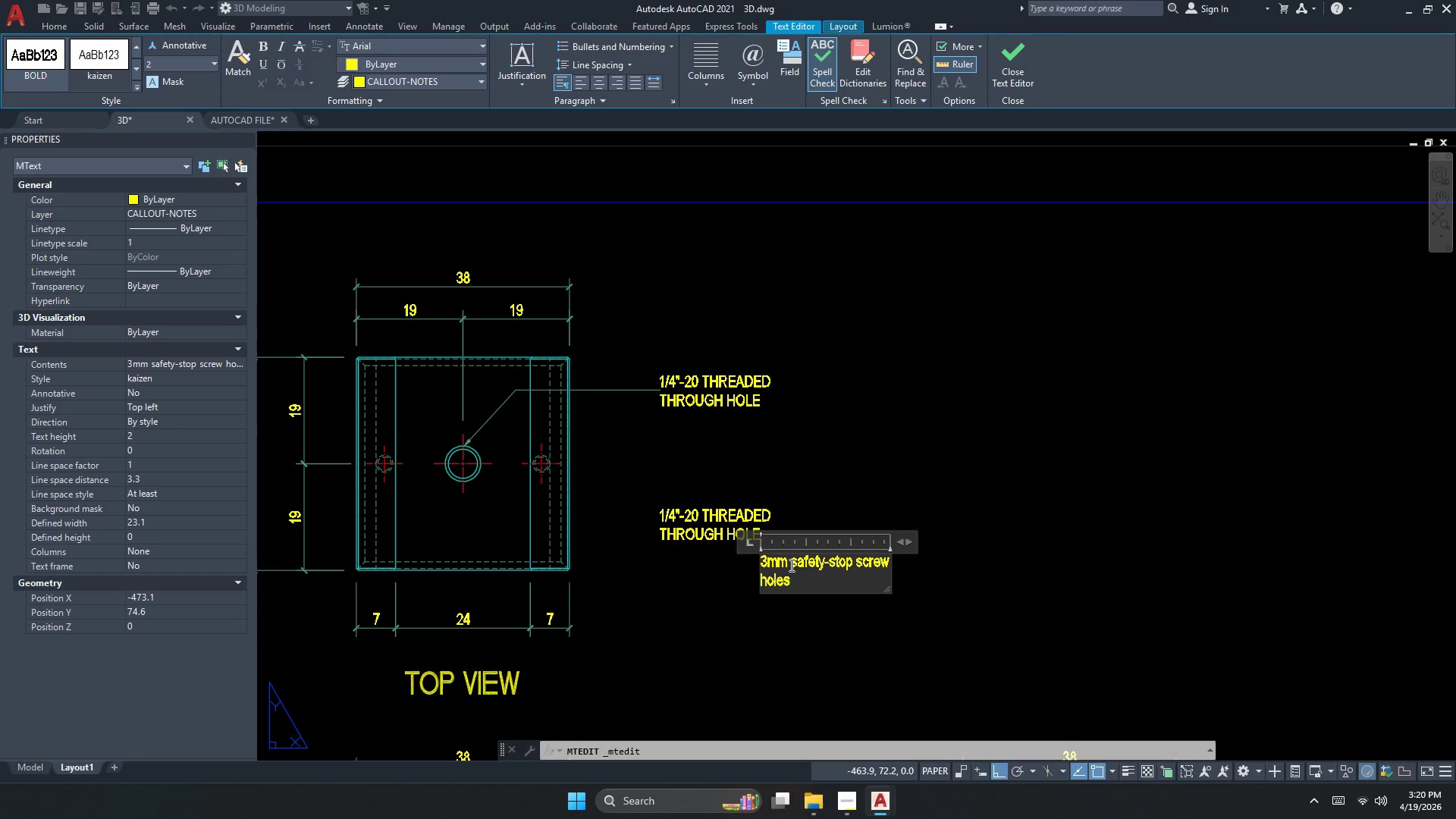 
type( LOC)
 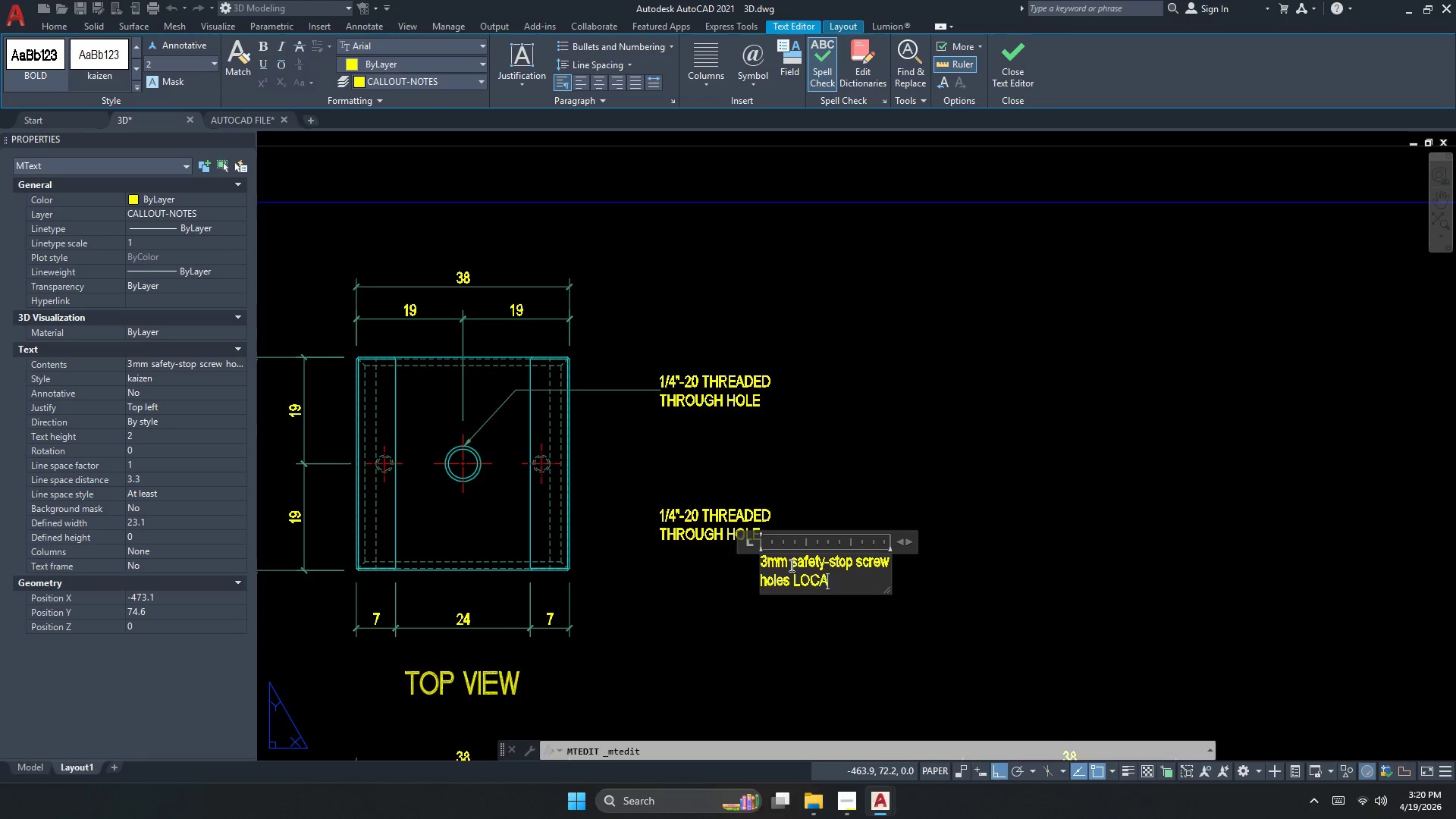 
type(ATED AT THE BOTTOM)
 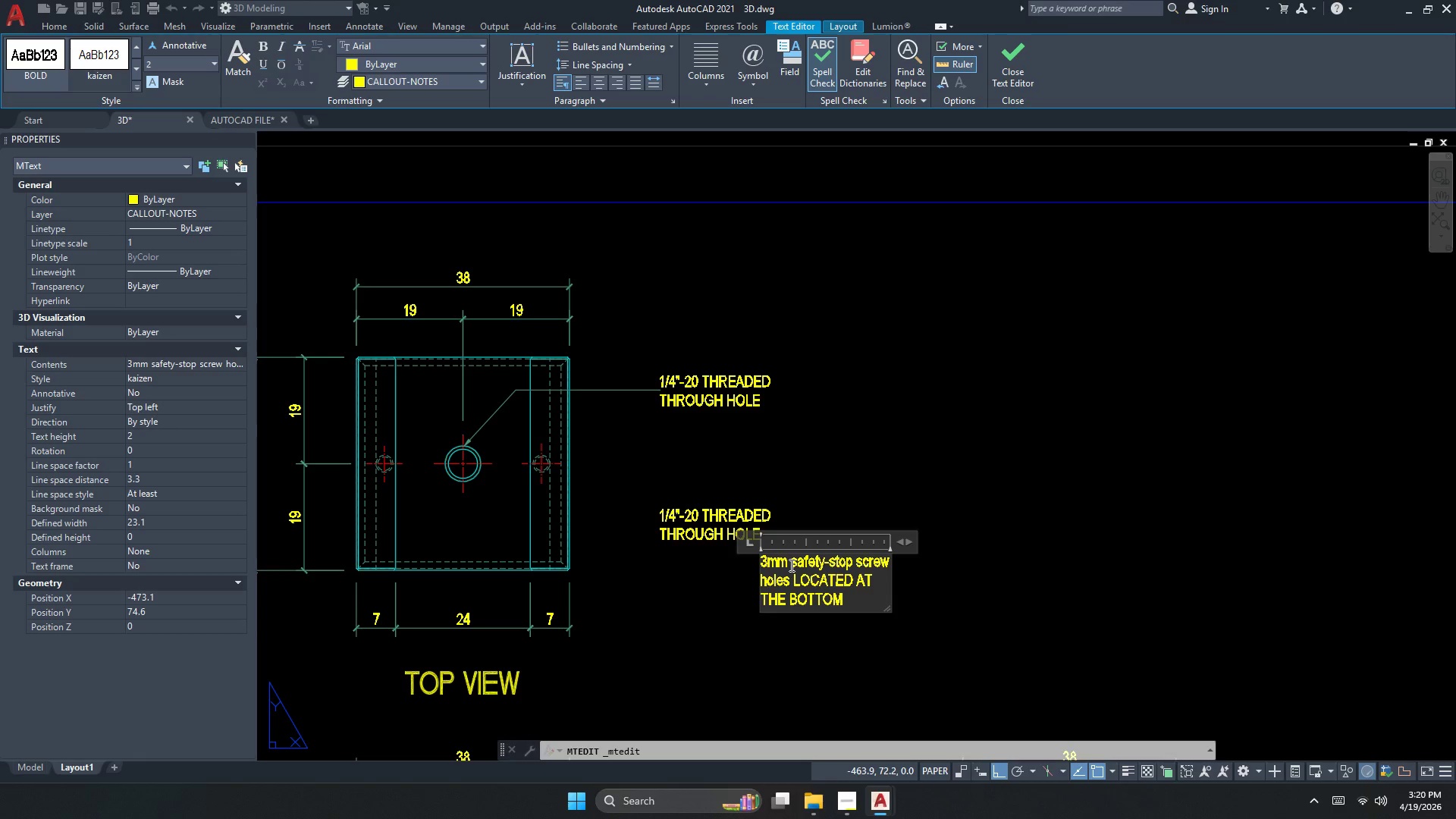 
key(Control+A)
 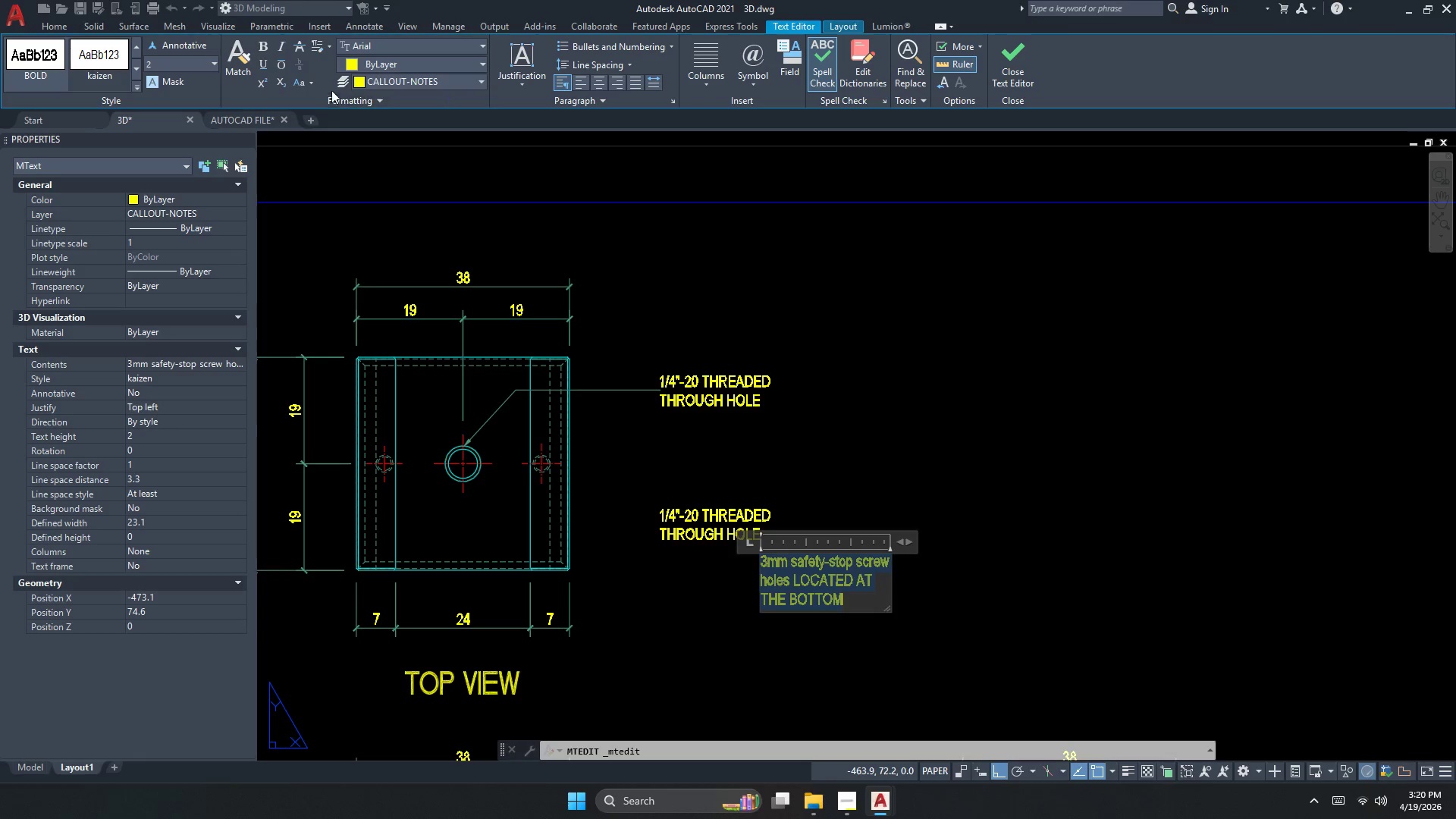 
left_click([310, 84])
 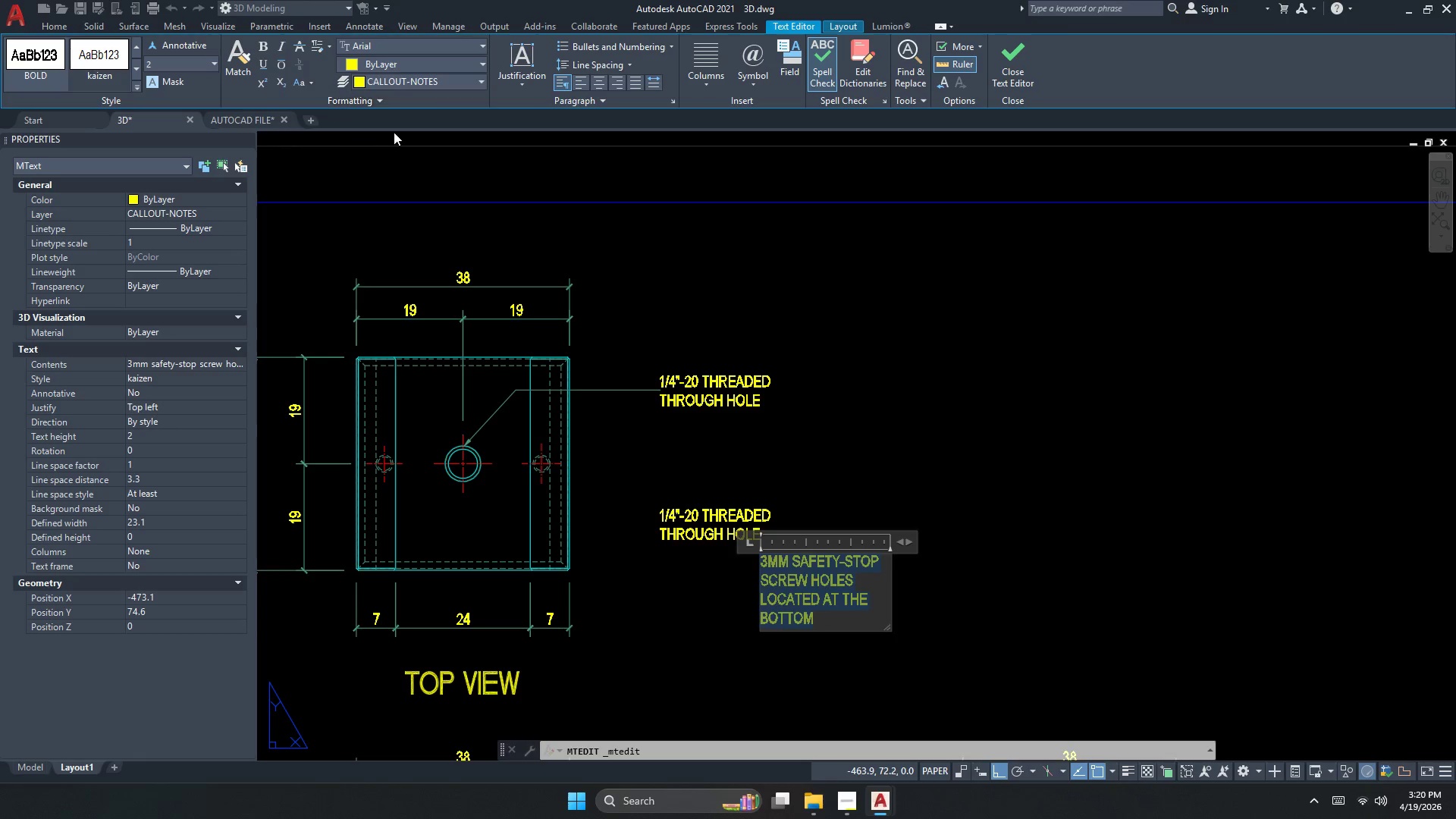 
double_click([859, 340])
 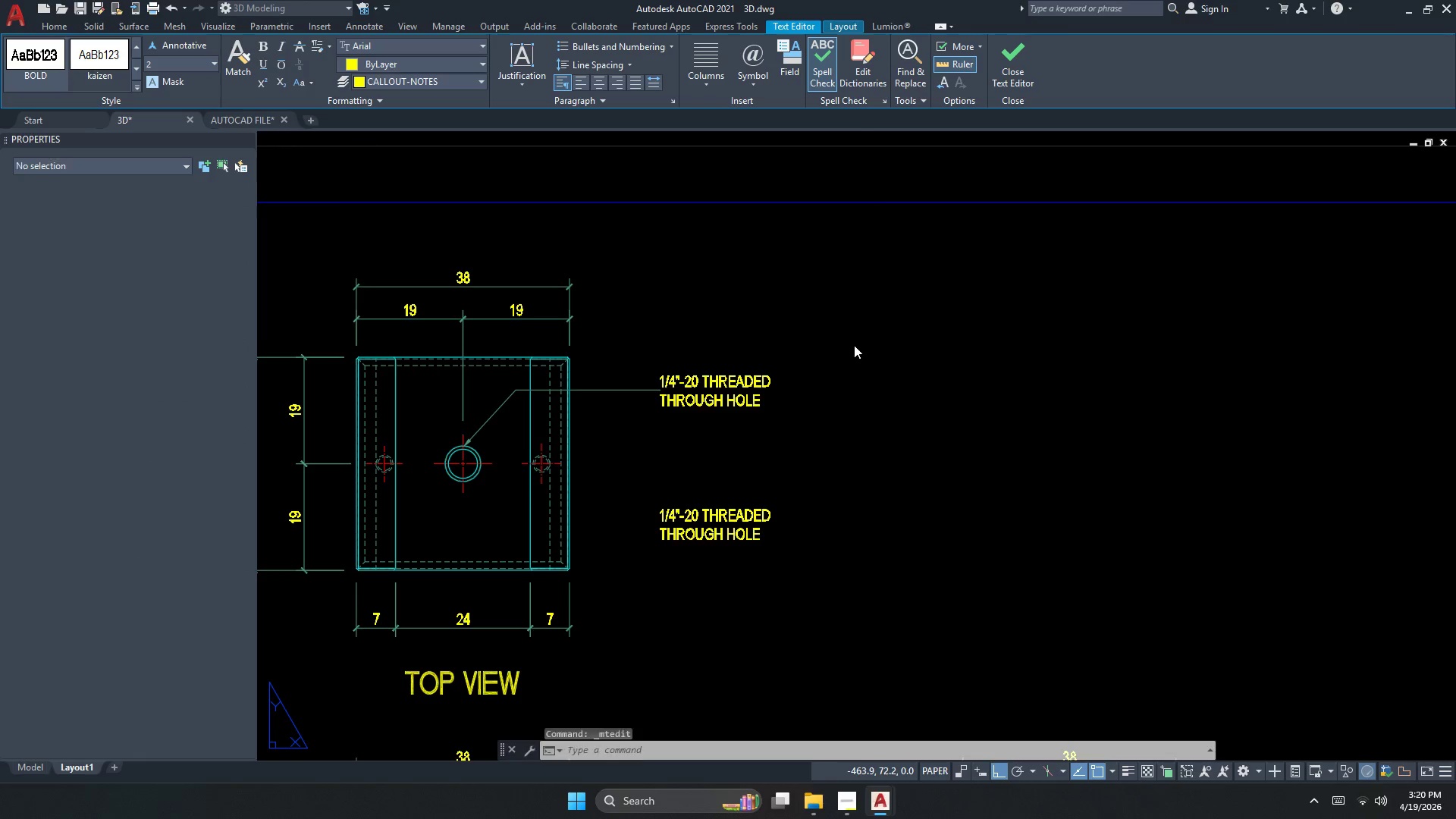 
key(Escape)
 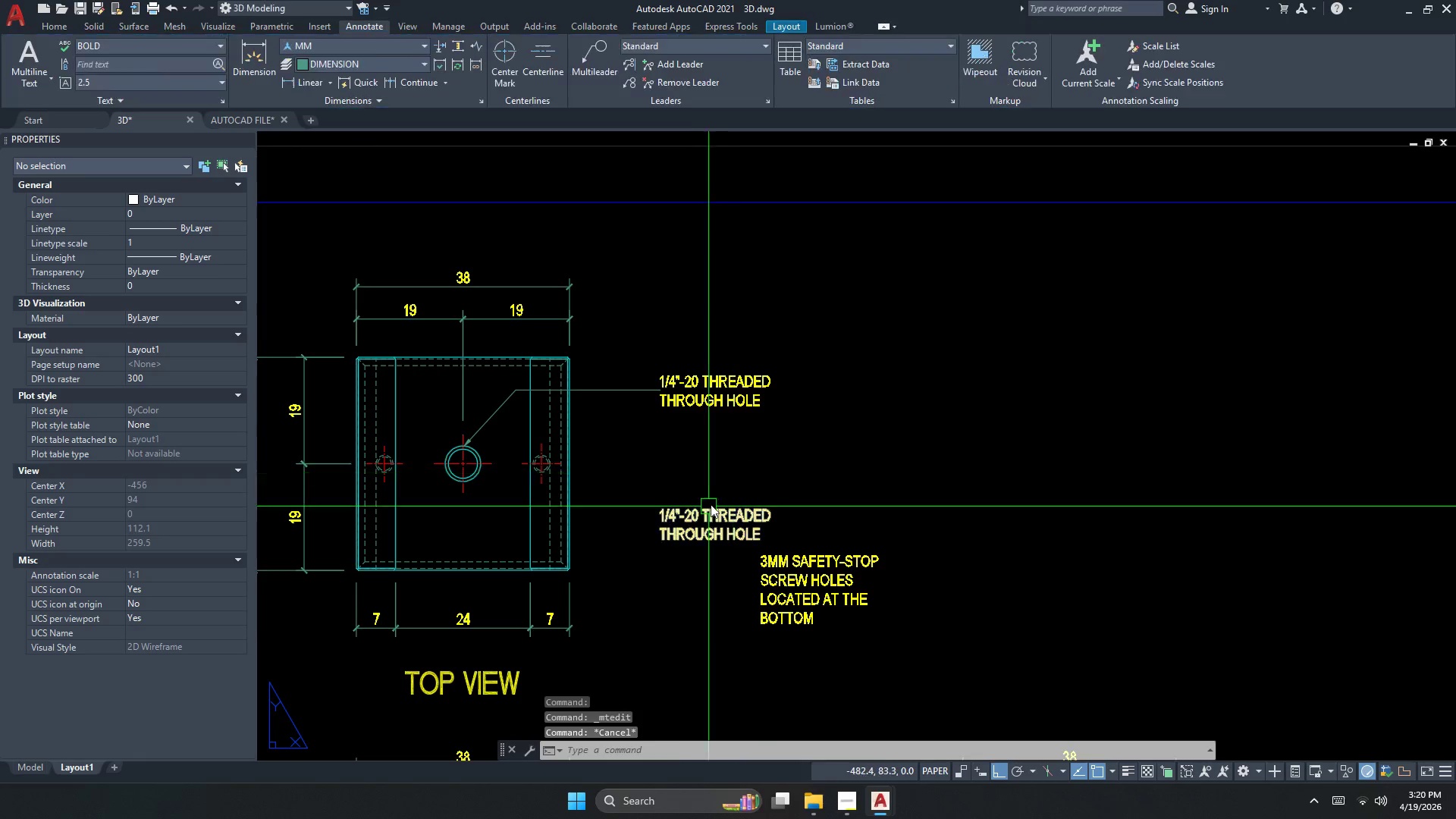 
left_click([714, 501])
 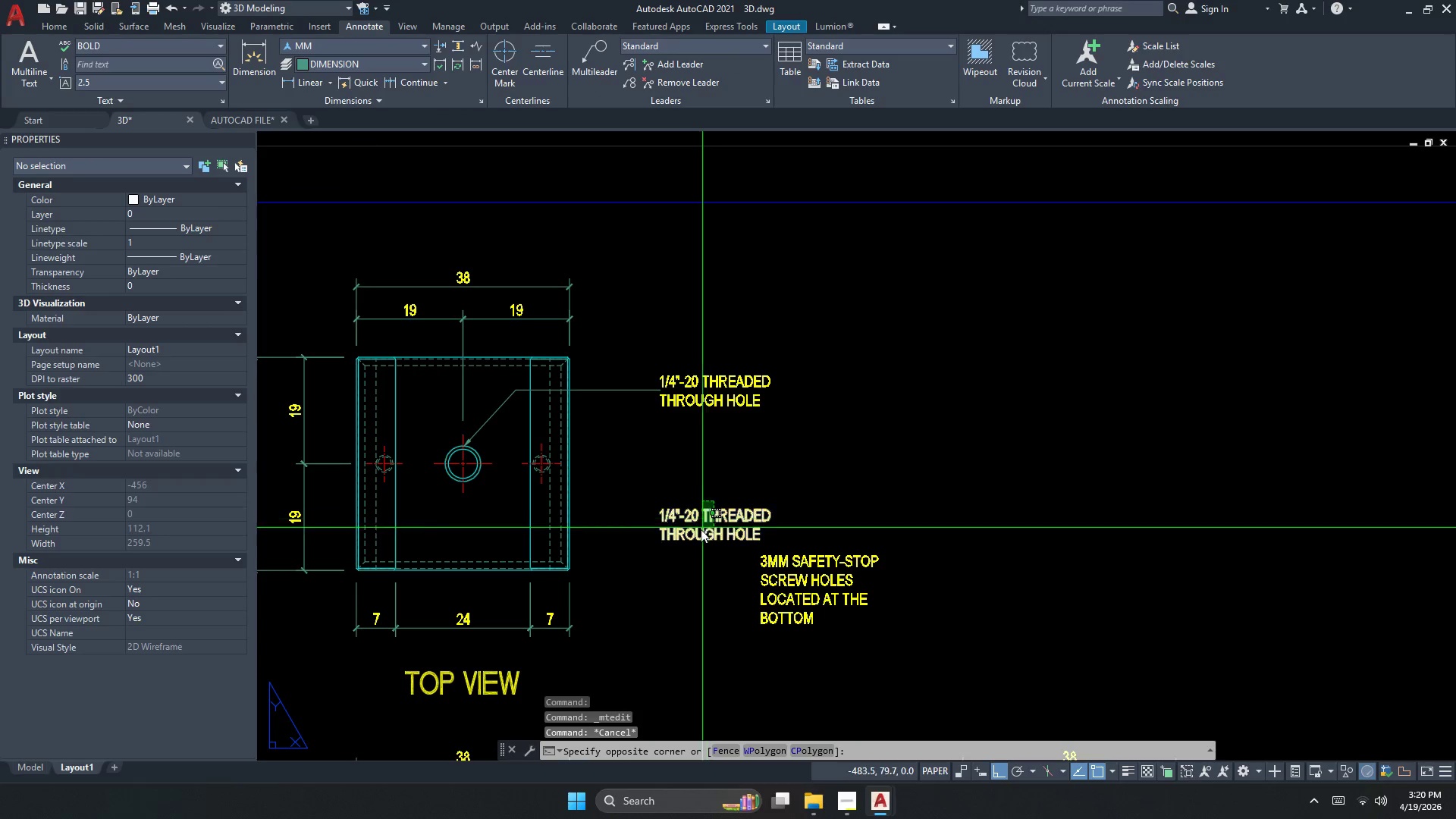 
left_click_drag(start_coordinate=[701, 529], to_coordinate=[698, 534])
 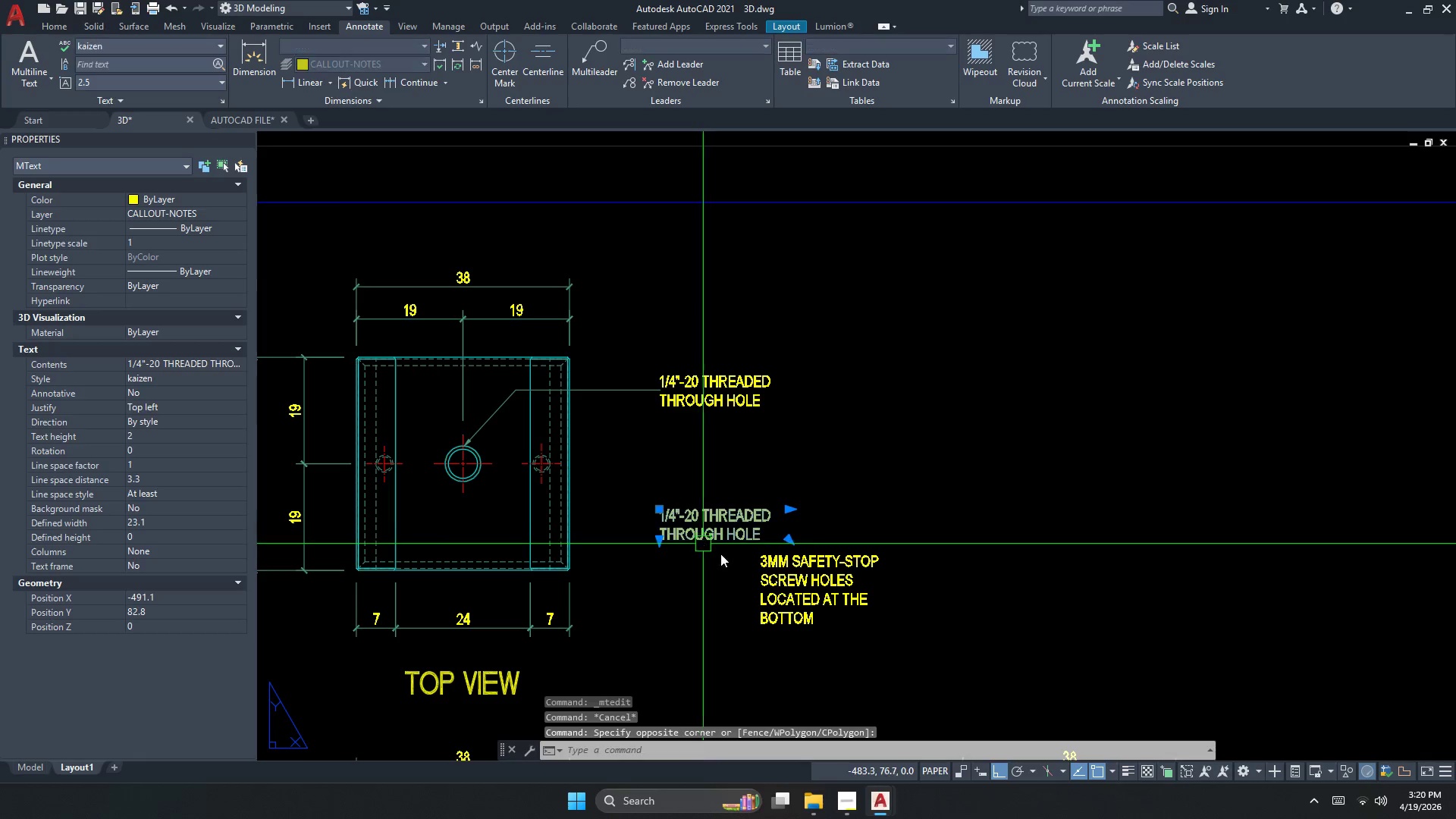 
key(E)
 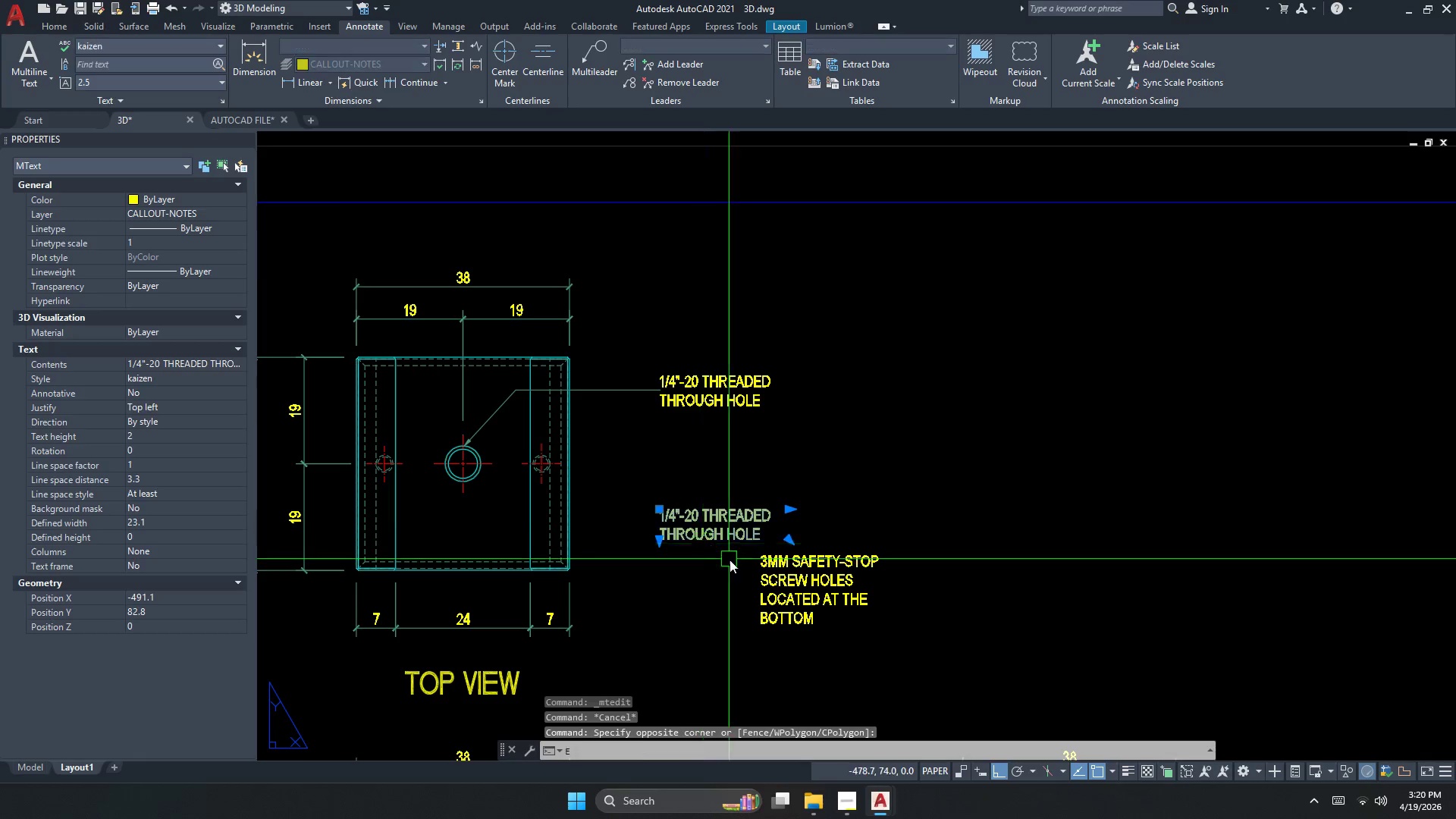 
key(Space)
 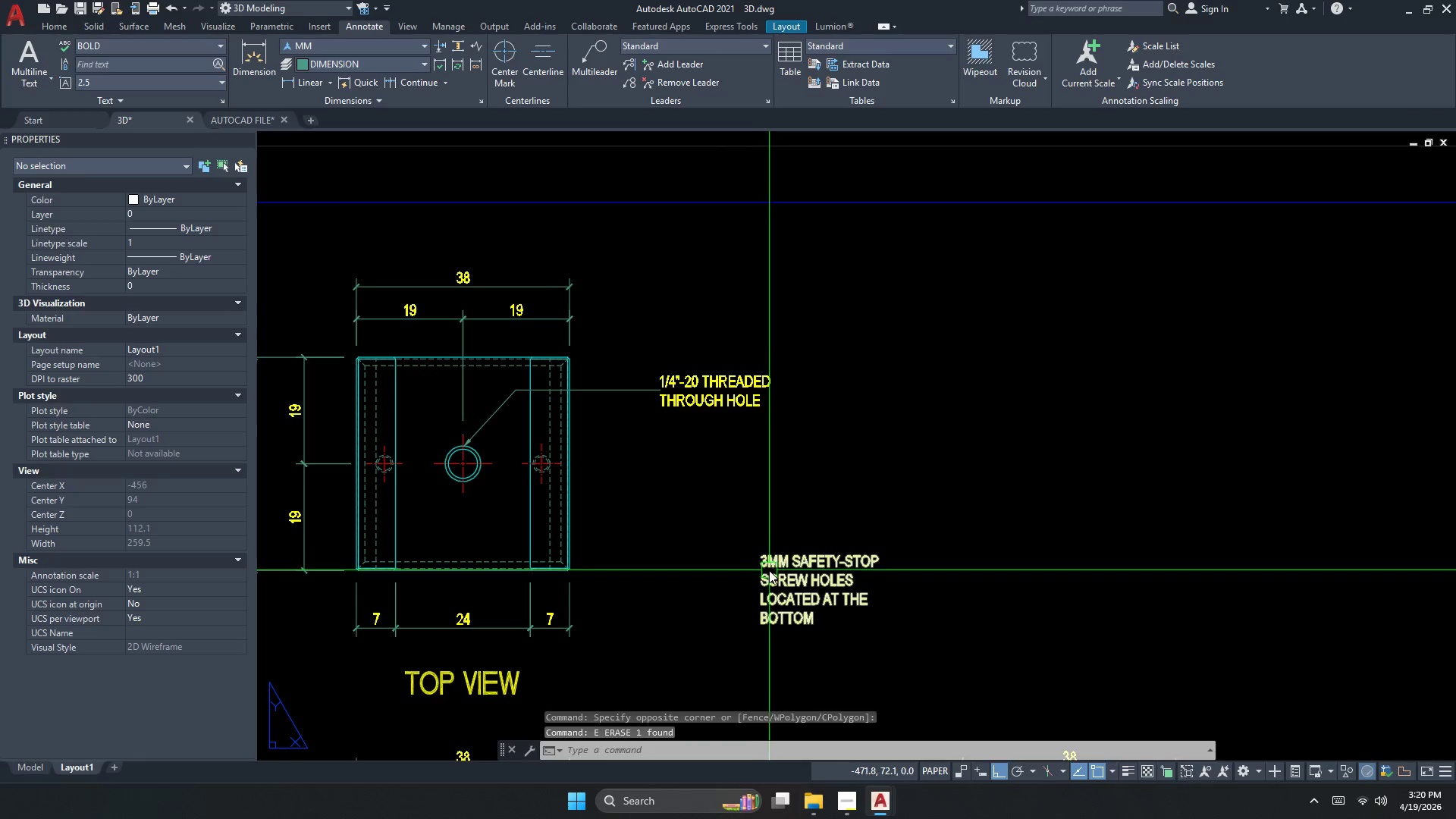 
double_click([786, 564])
 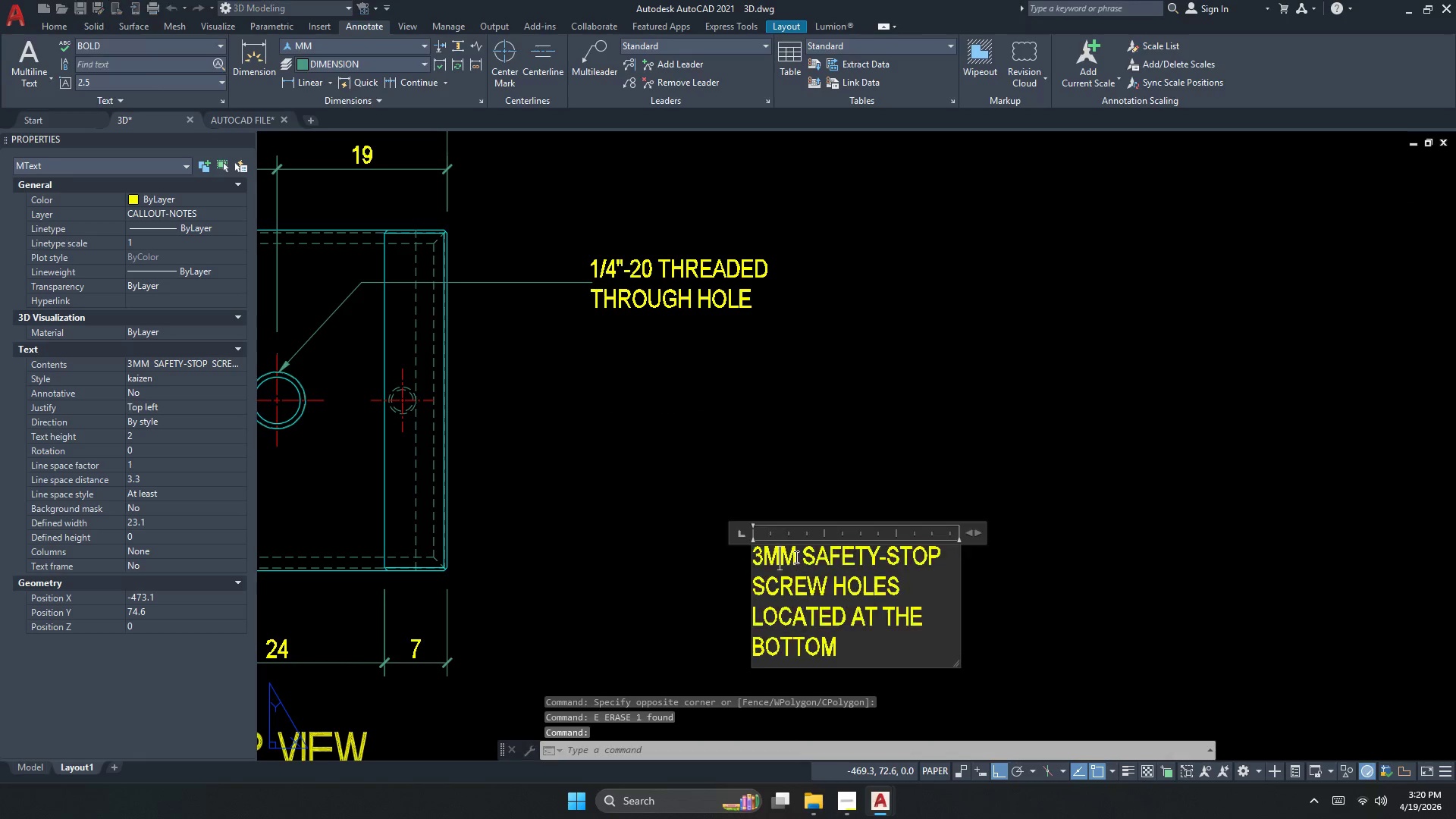 
left_click([796, 557])
 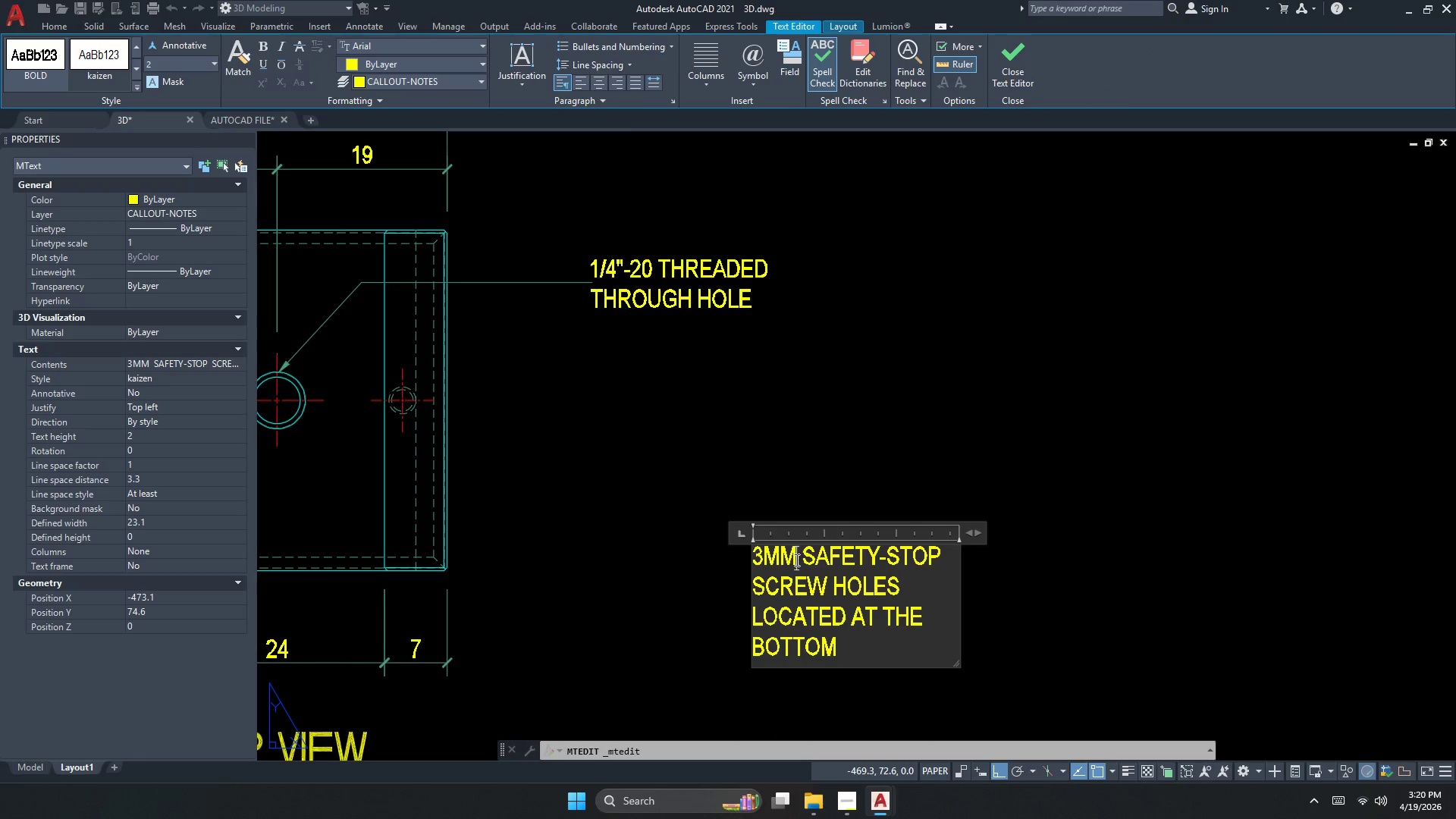 
scroll: coordinate [771, 570], scroll_direction: up, amount: 1.0
 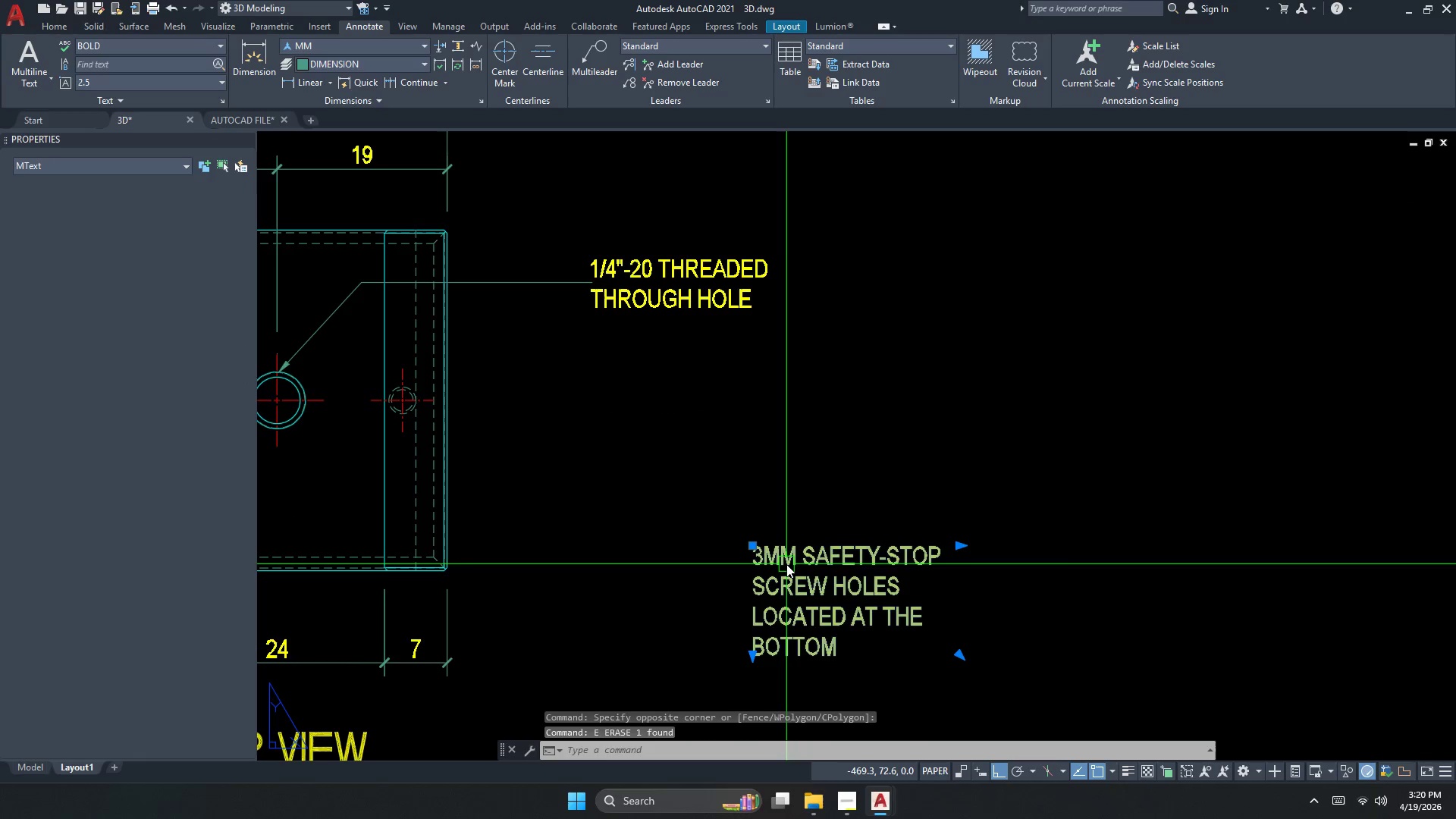 
key(Backspace)
key(Backspace)
type(MM)
 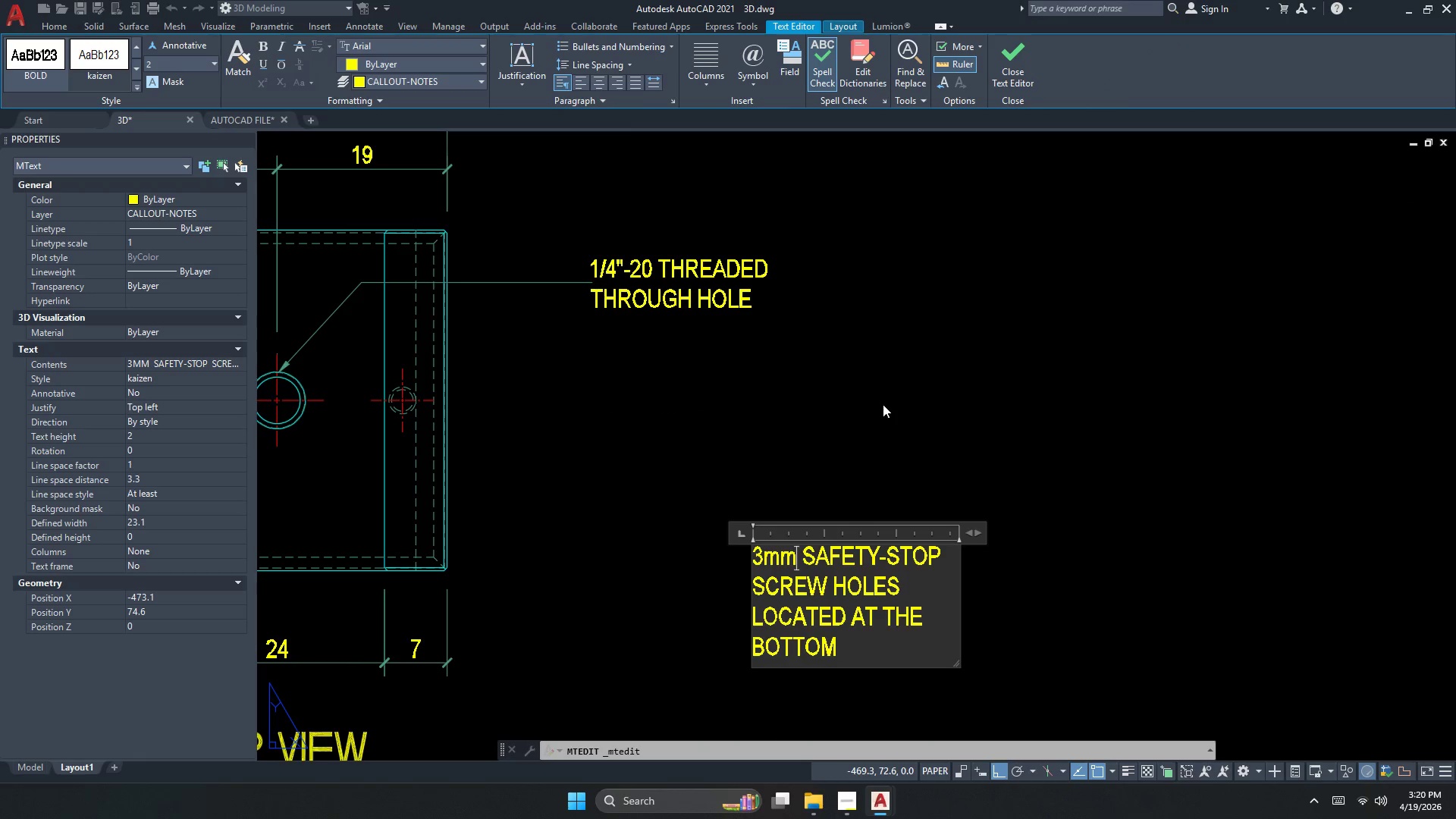 
scroll: coordinate [773, 450], scroll_direction: down, amount: 1.0
 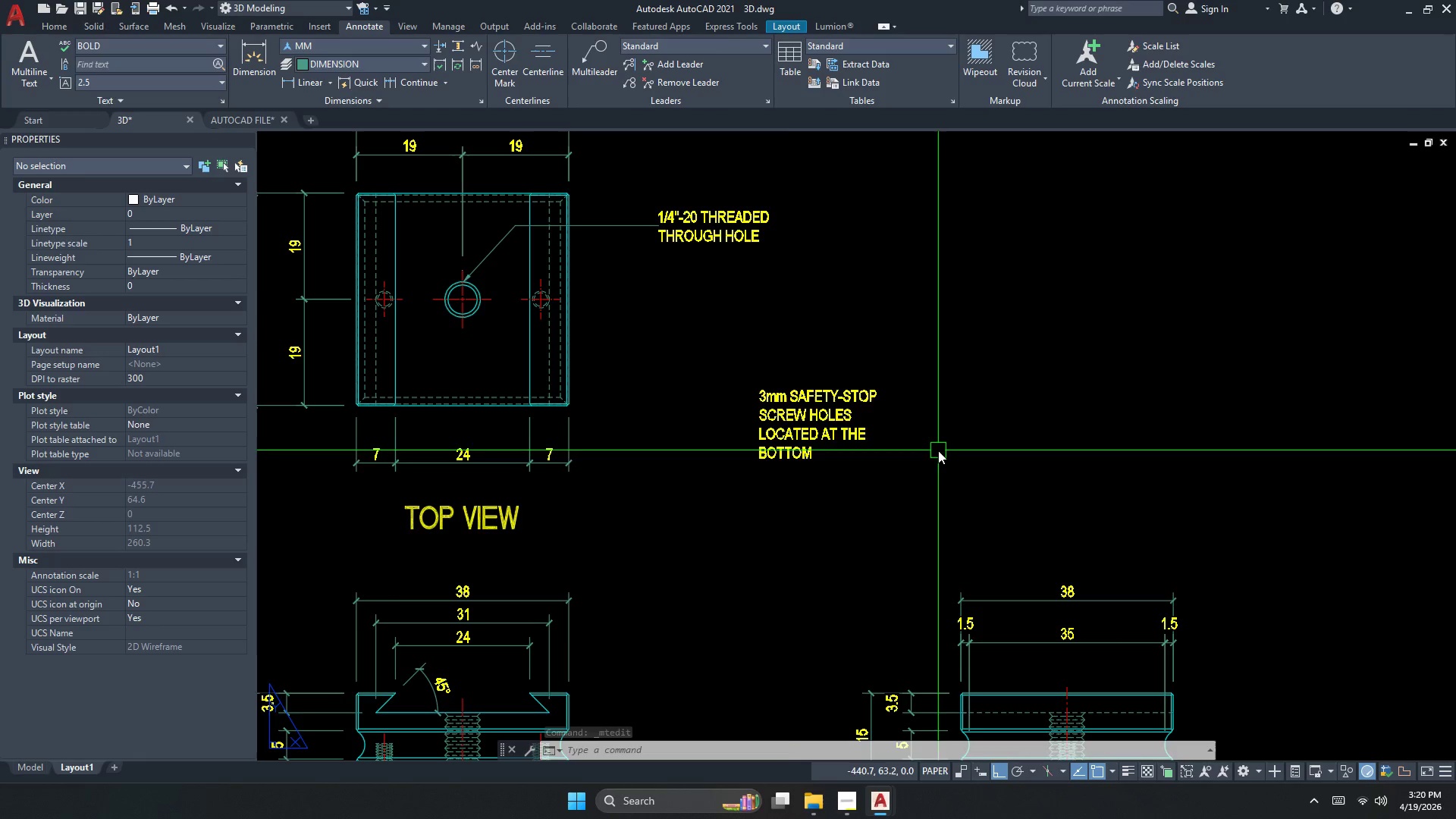 
scroll: coordinate [804, 426], scroll_direction: up, amount: 2.0
 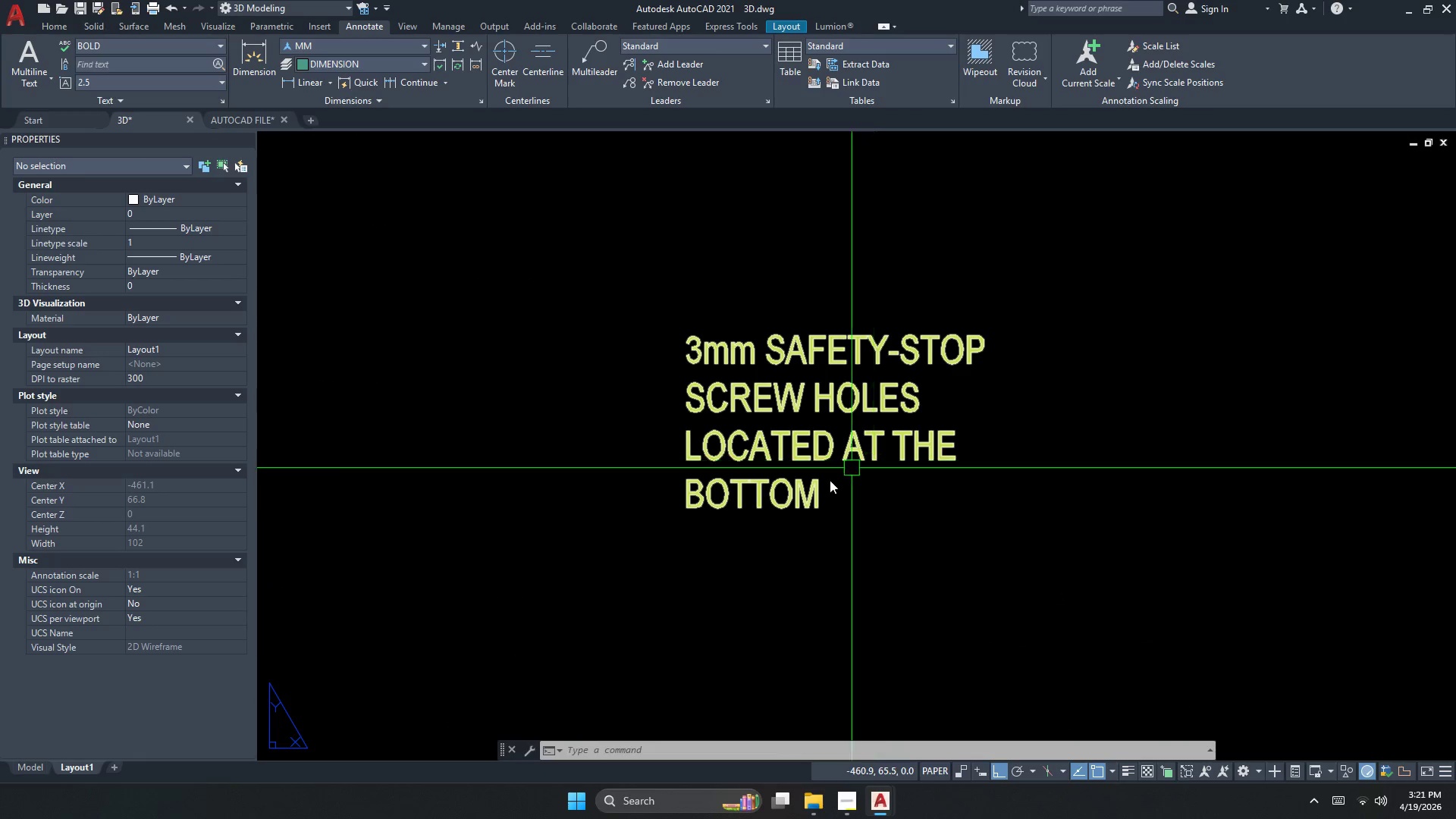 
key(Escape)
 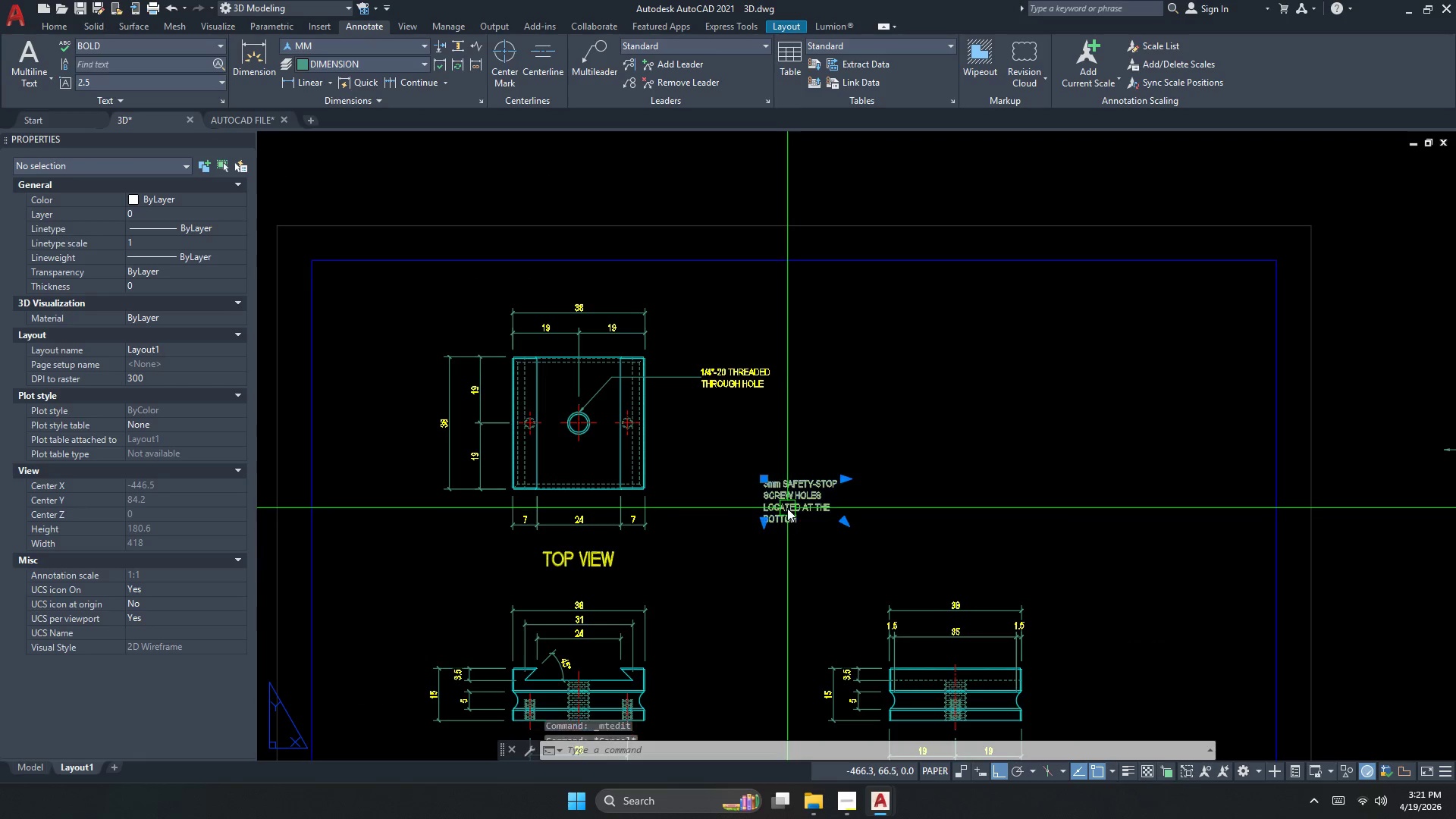 
left_click([787, 508])
 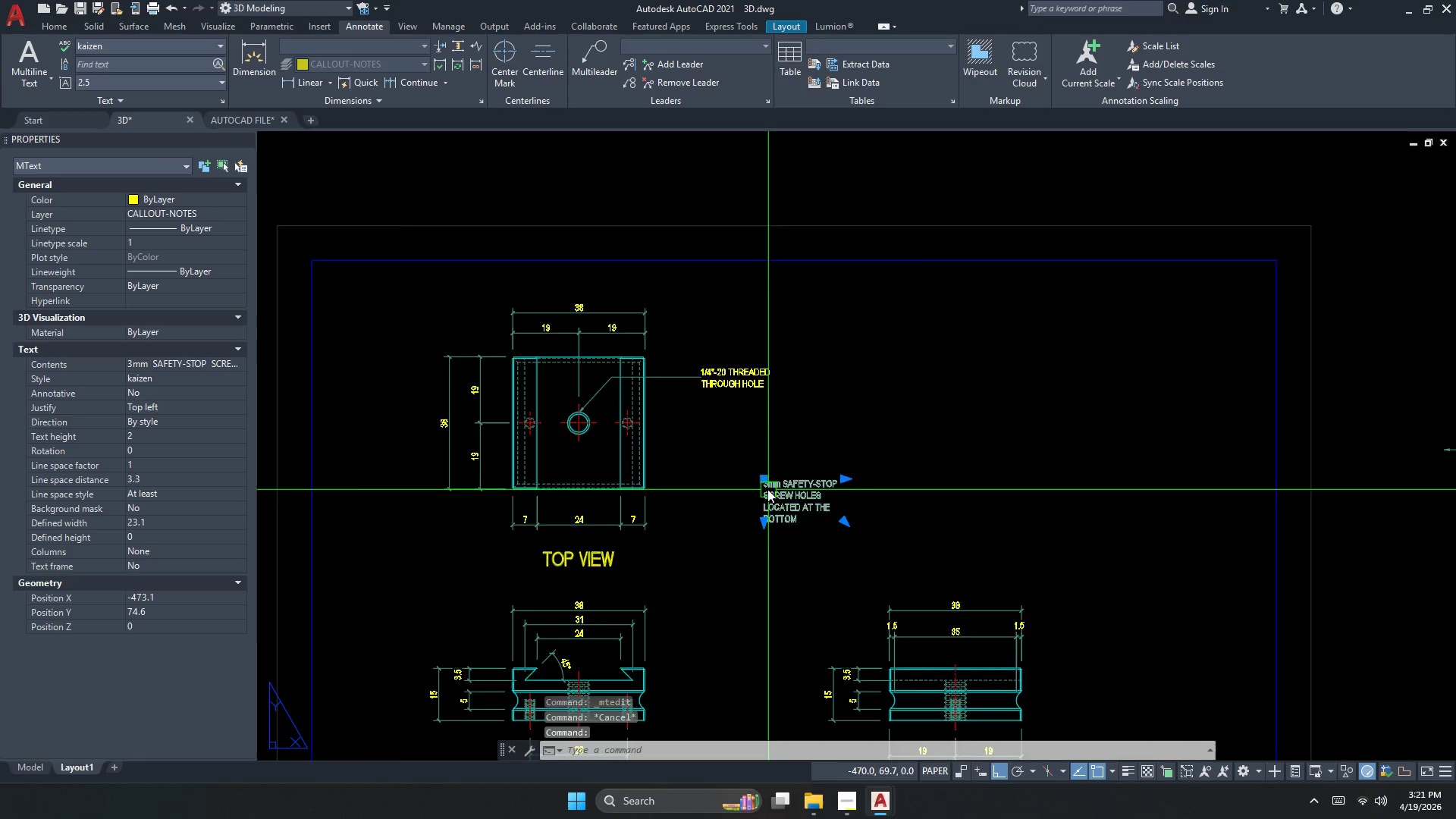 
scroll: coordinate [738, 532], scroll_direction: down, amount: 1.0
 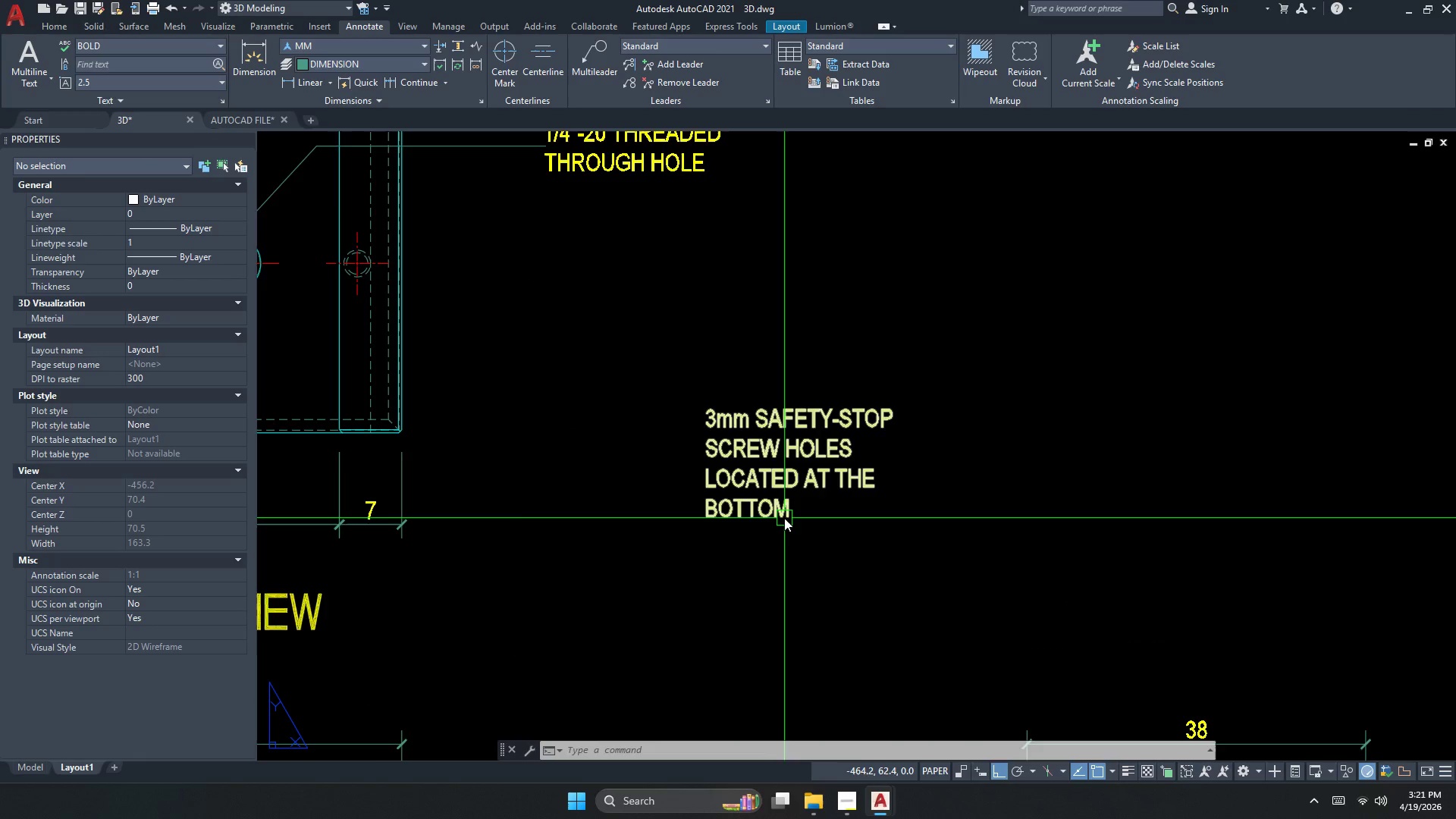 
key(M)
 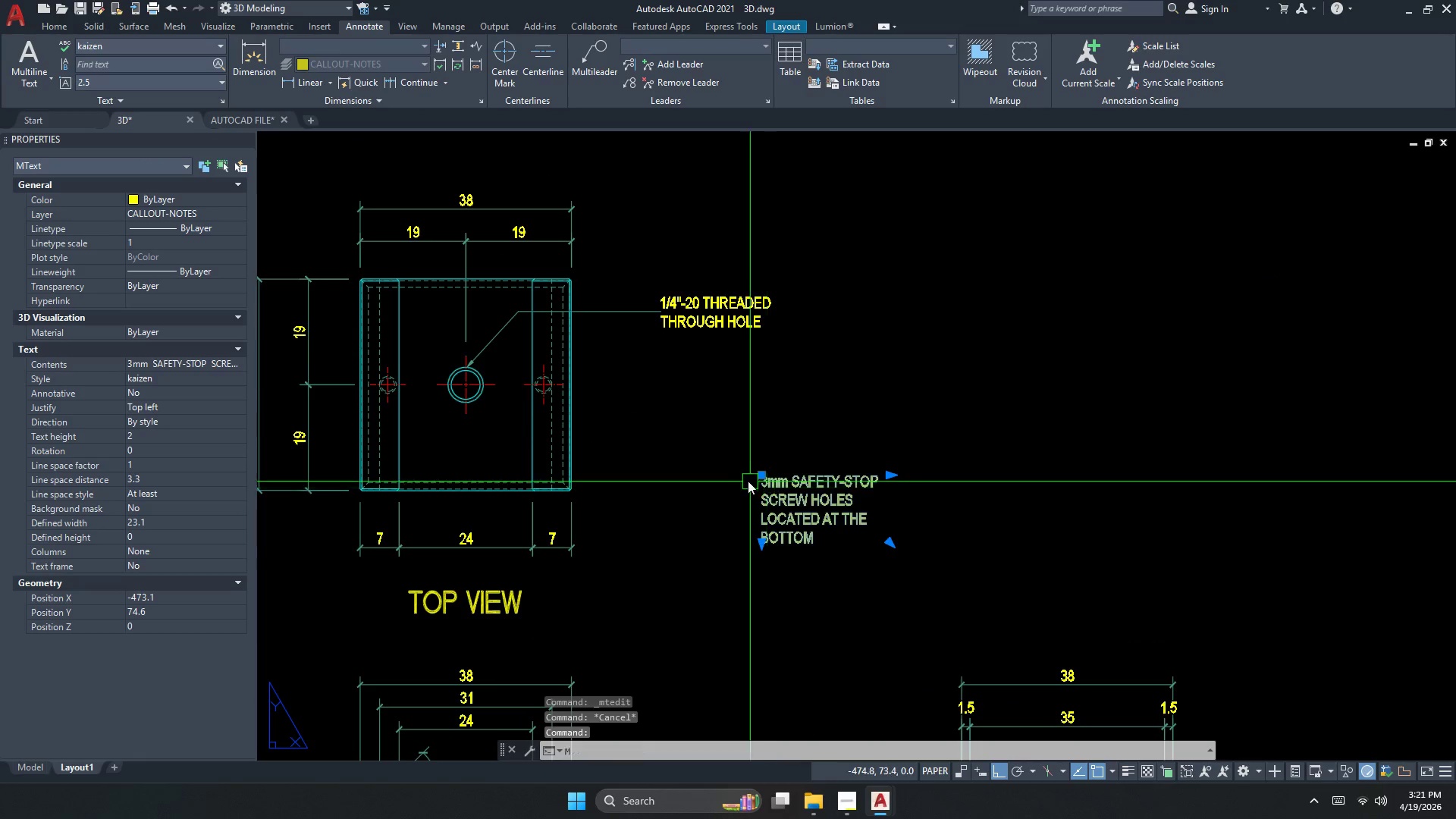 
key(Space)
 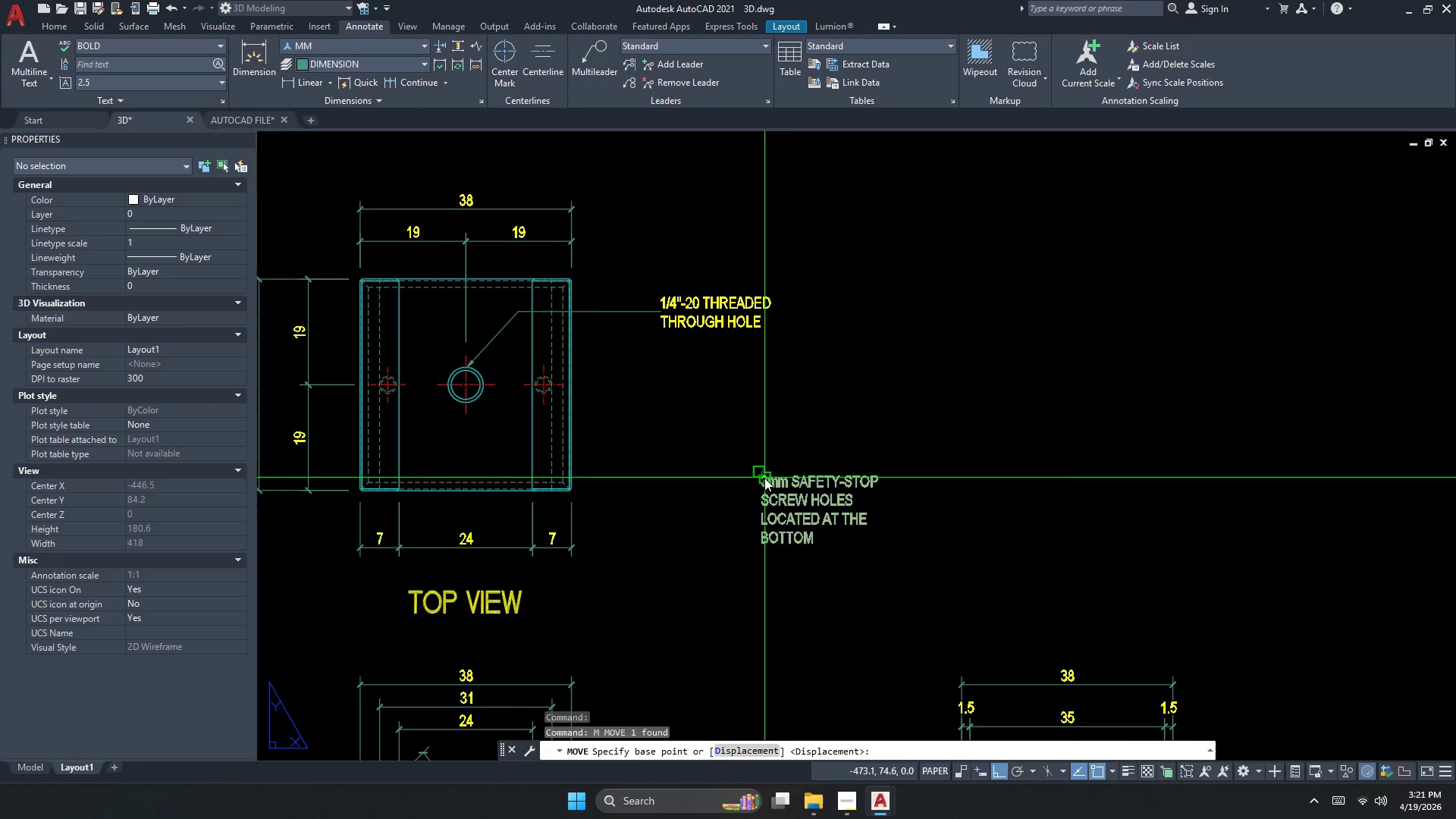 
scroll: coordinate [804, 528], scroll_direction: down, amount: 2.0
 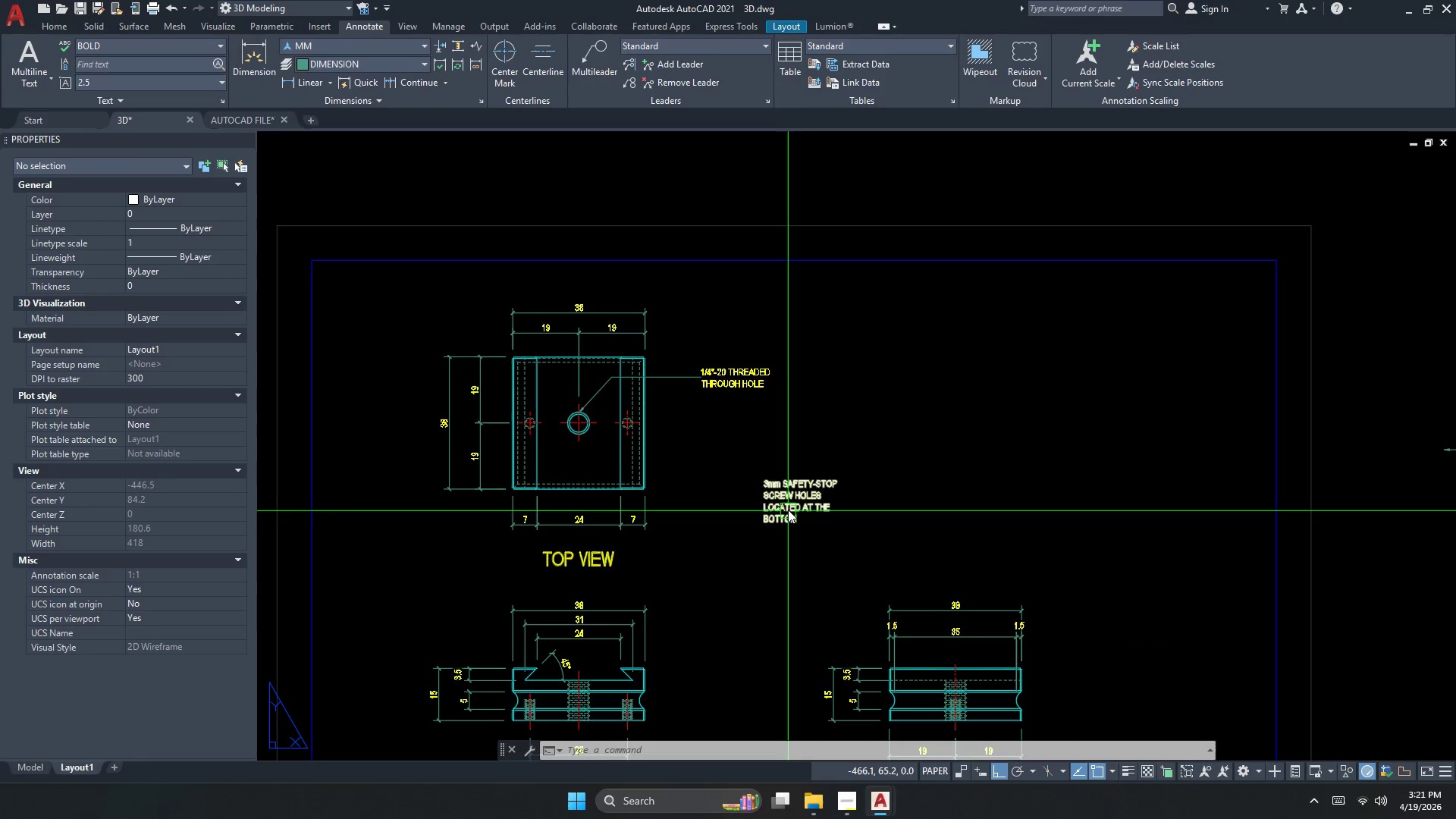 
key(Escape)
 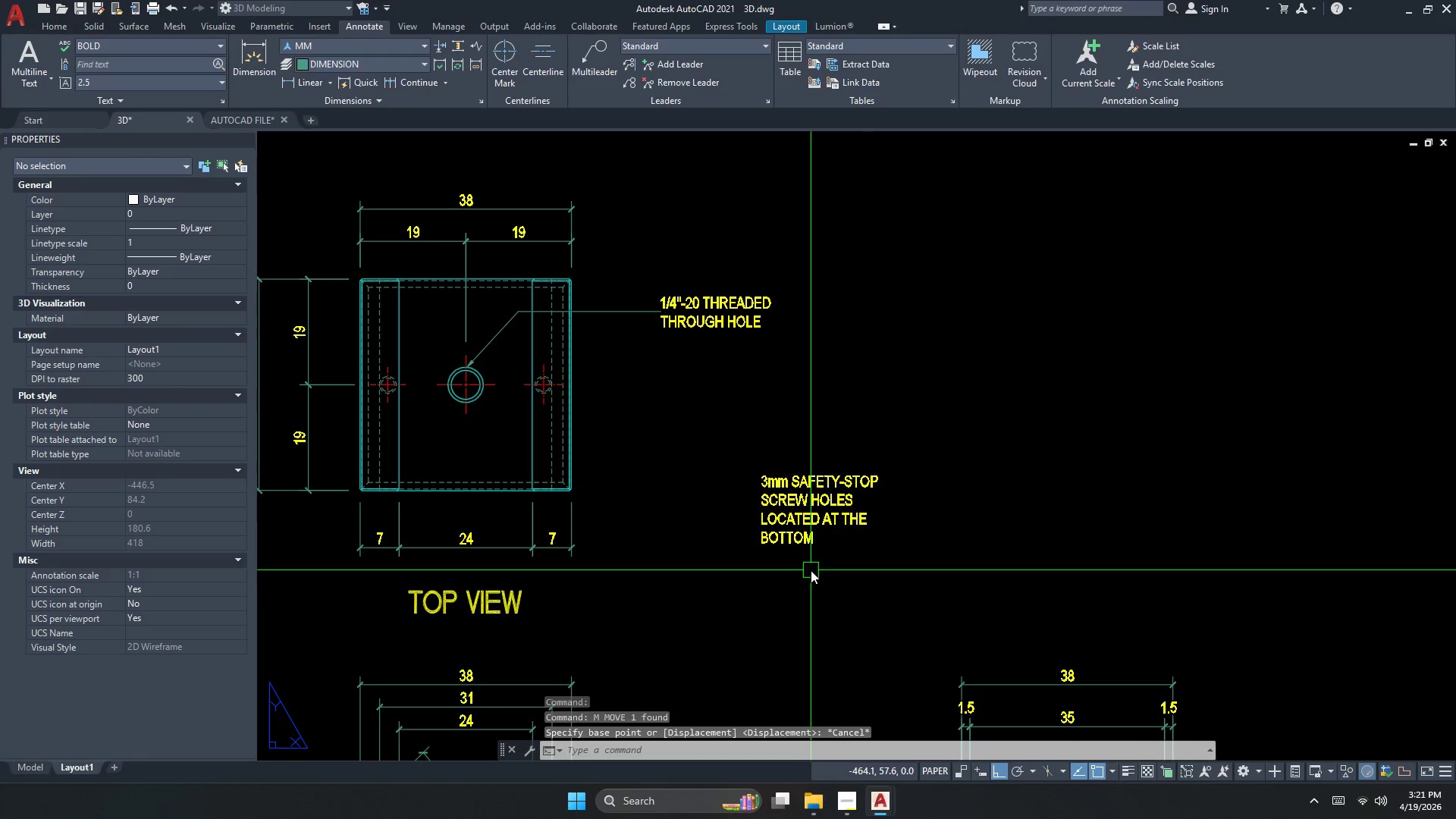 
key(Alt+AltLeft)
 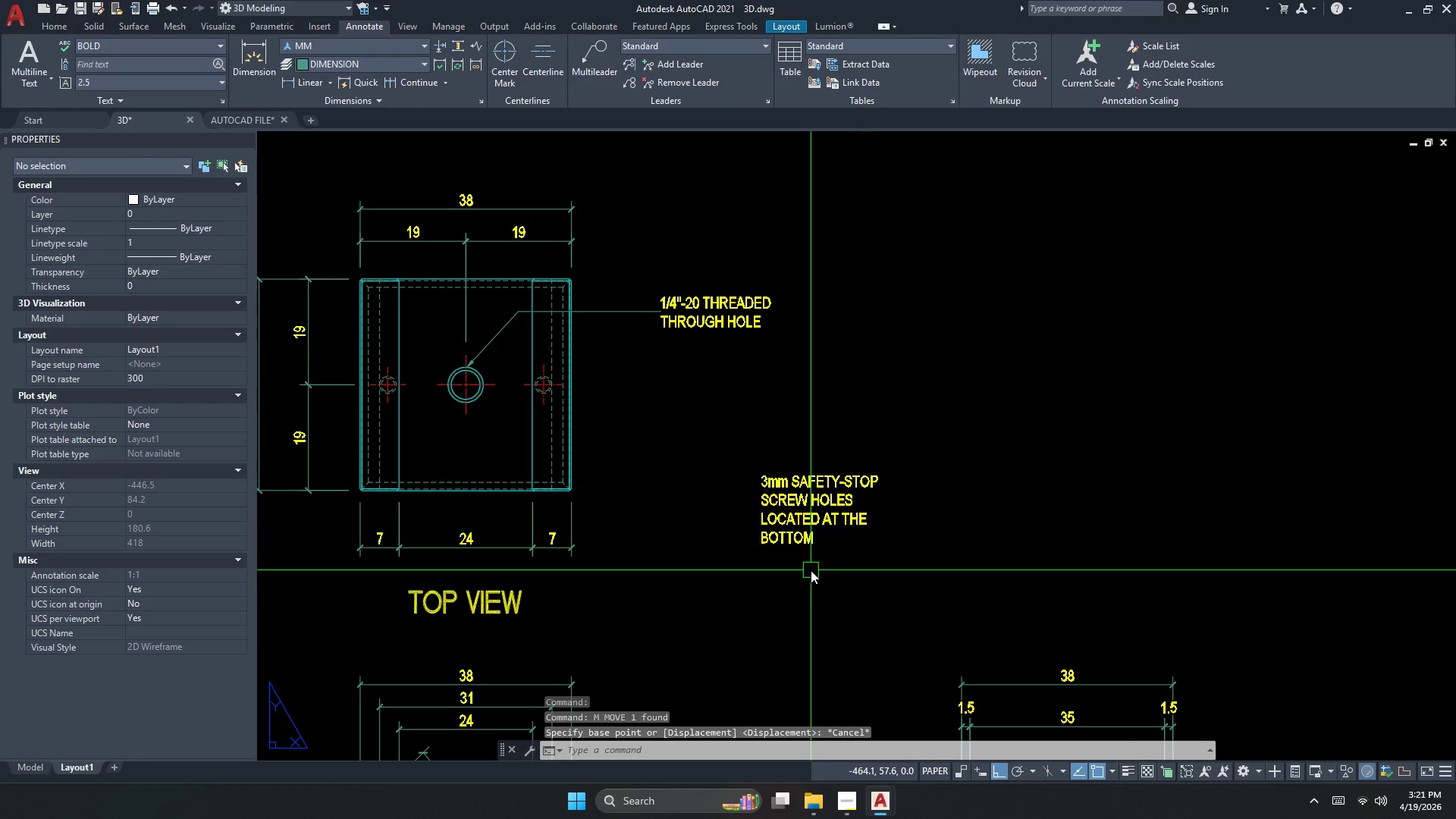 
key(Alt+Tab)
 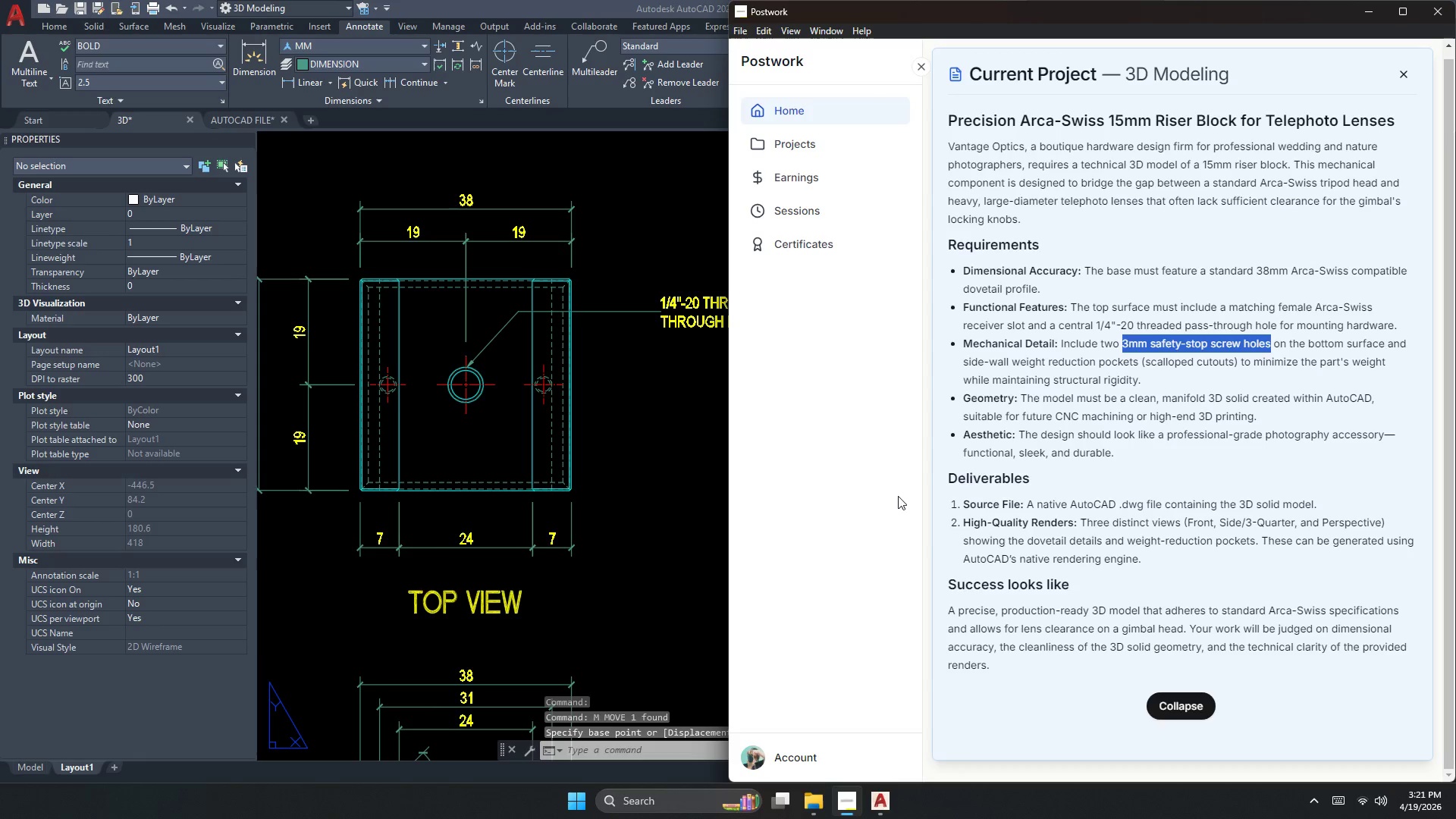 
scroll: coordinate [767, 488], scroll_direction: up, amount: 1.0
 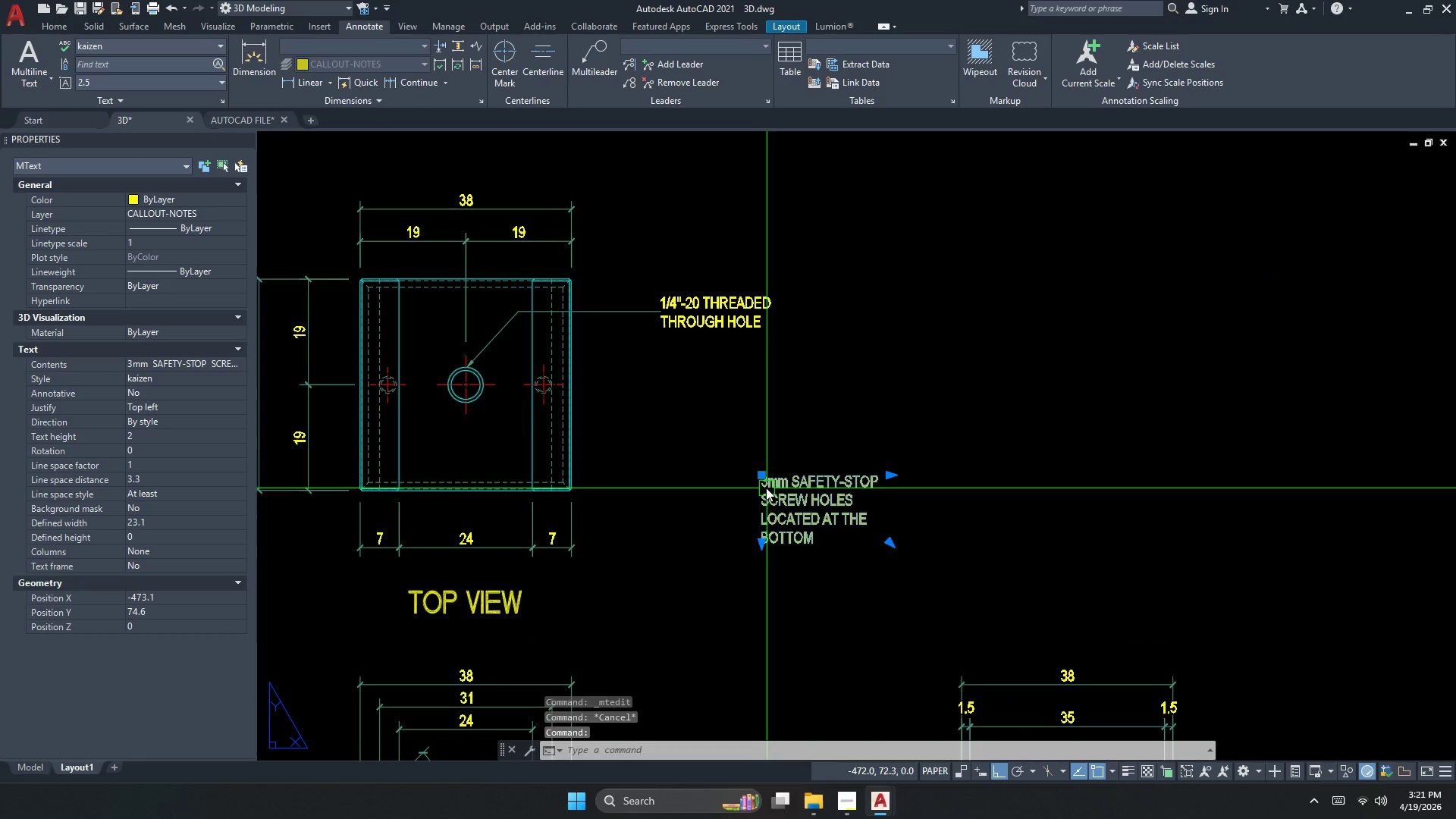 
left_click([613, 438])